 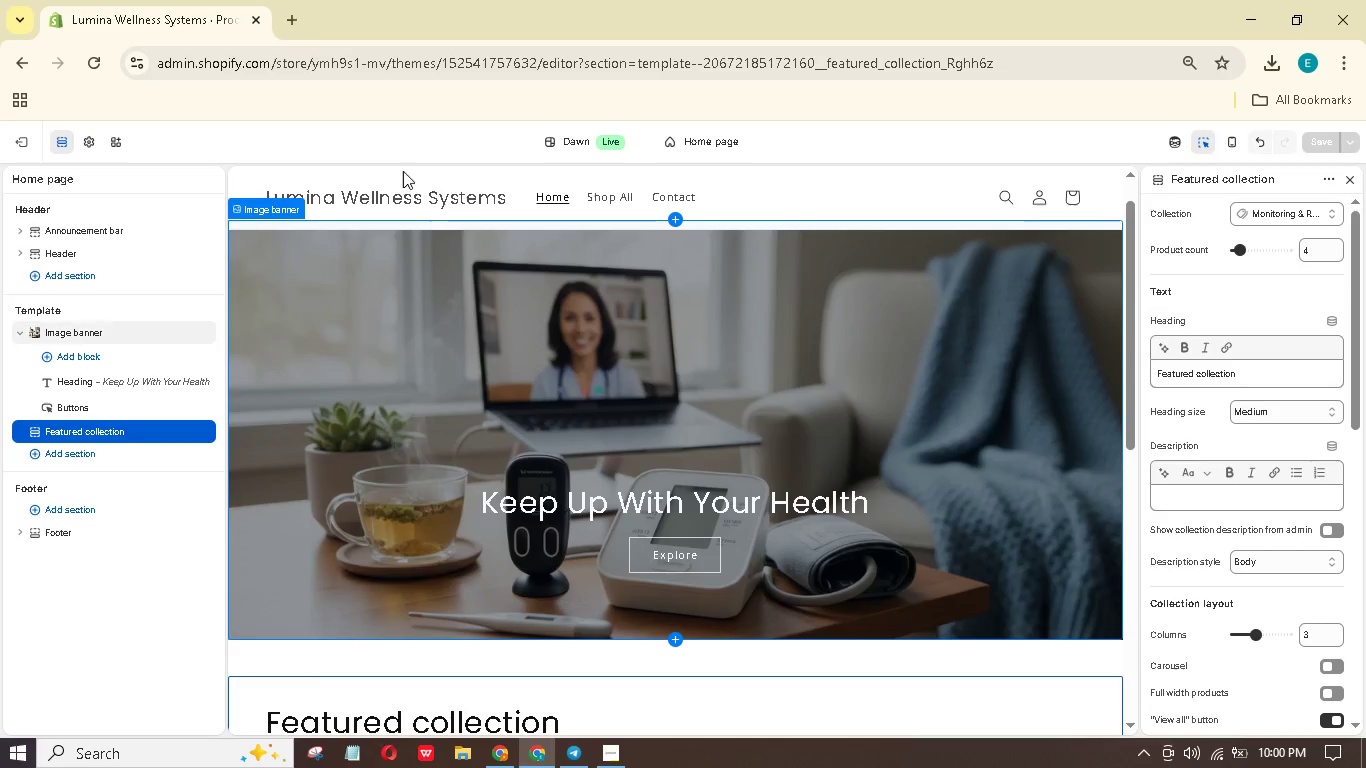 
left_click([26, 153])
 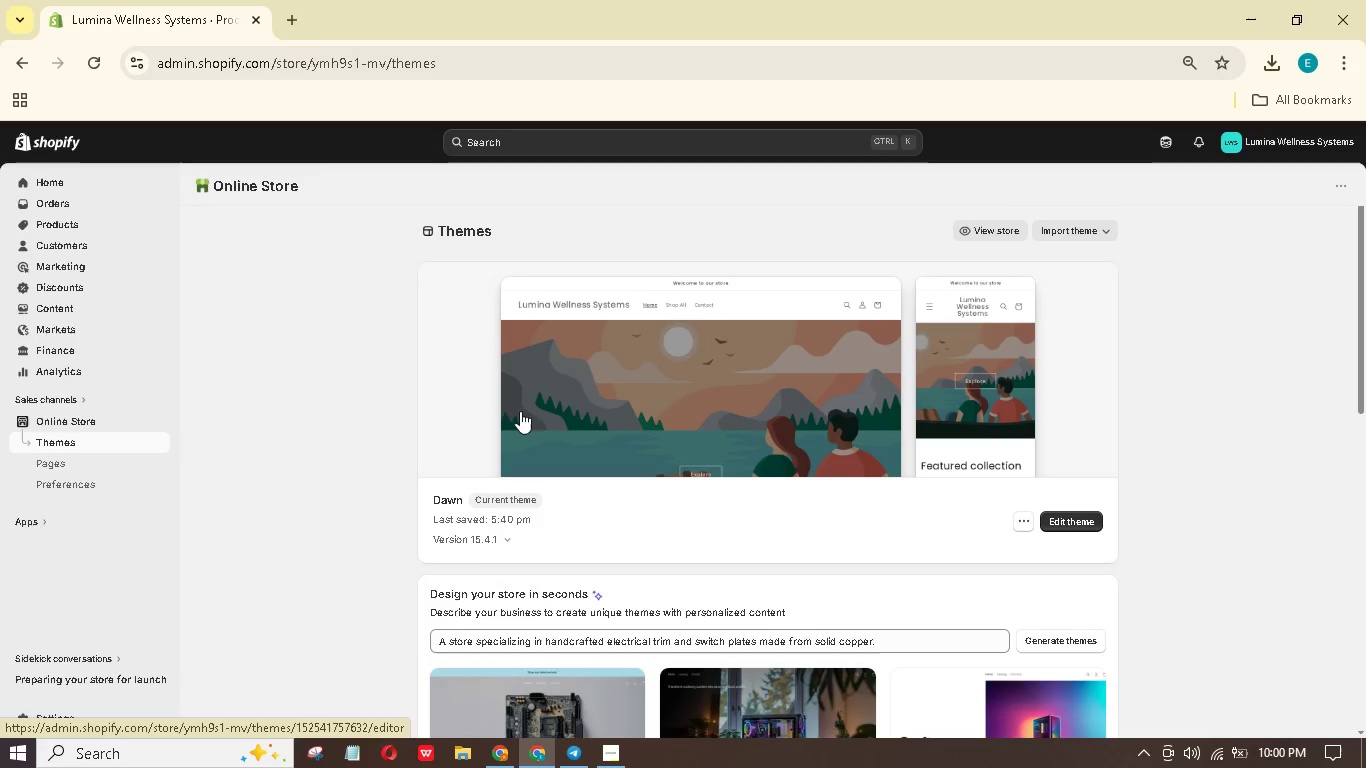 
wait(5.2)
 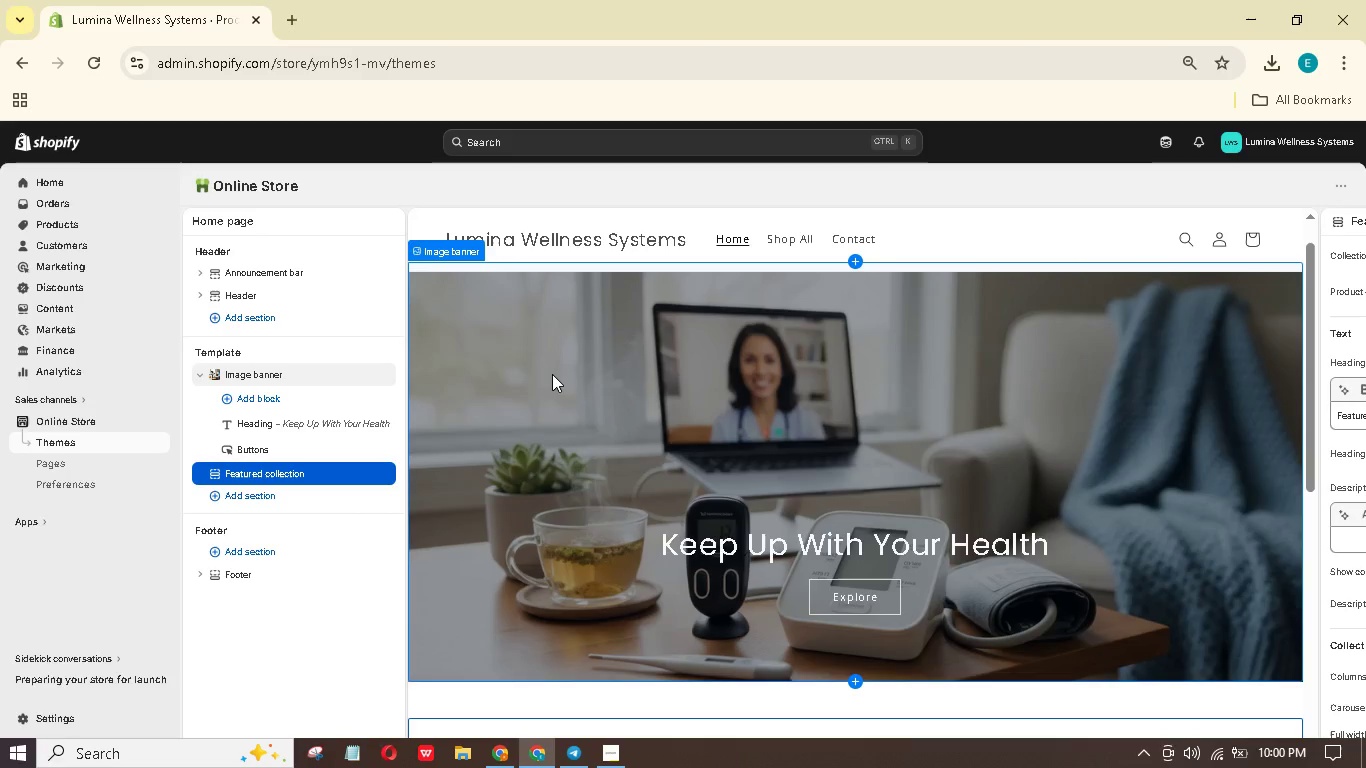 
left_click([1017, 524])
 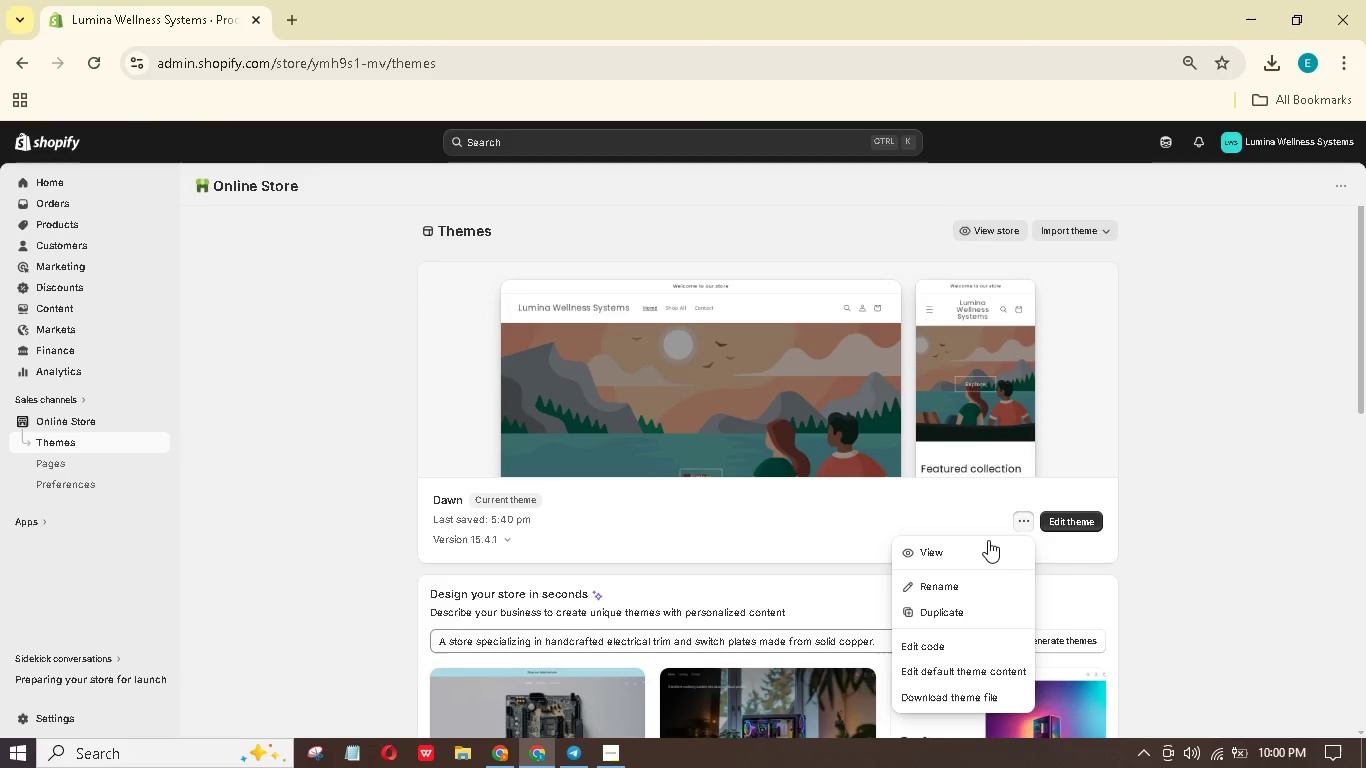 
left_click([987, 545])
 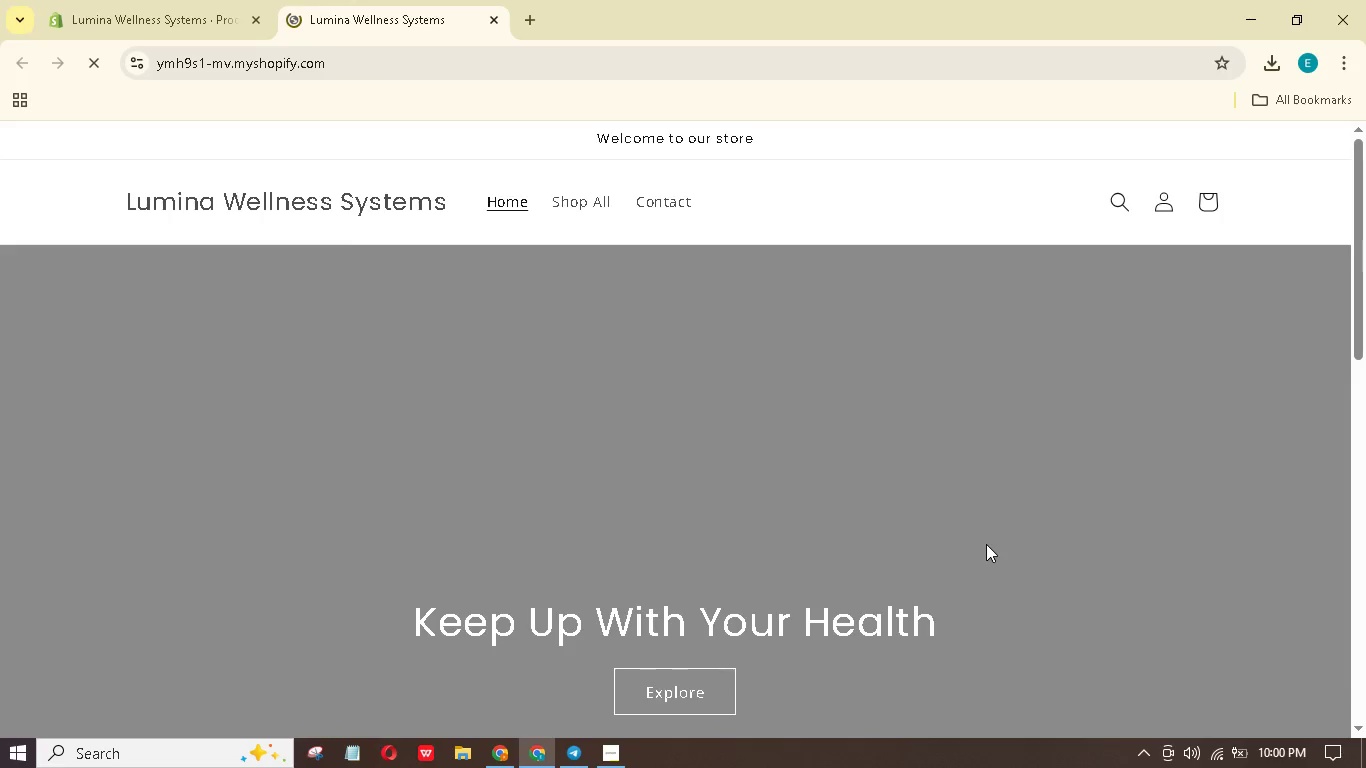 
wait(12.48)
 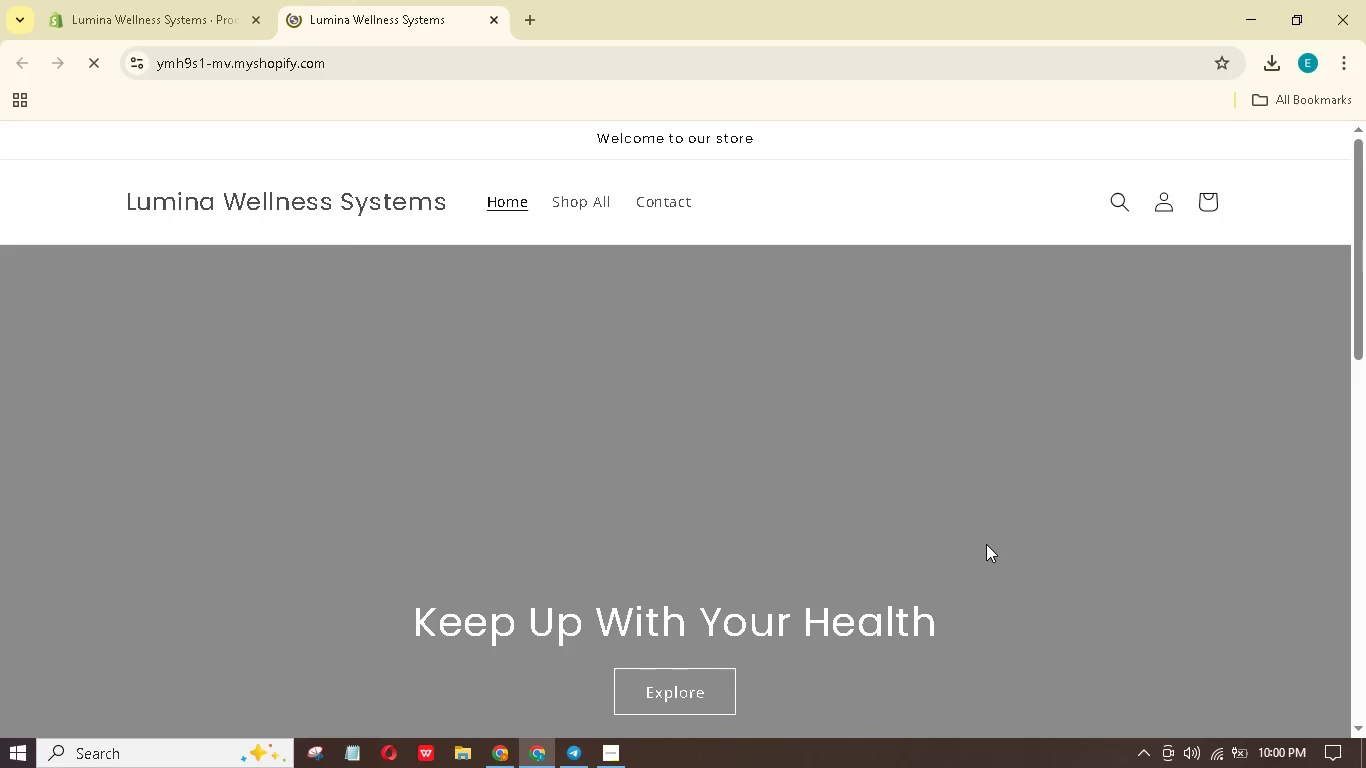 
scroll: coordinate [855, 439], scroll_direction: down, amount: 14.0
 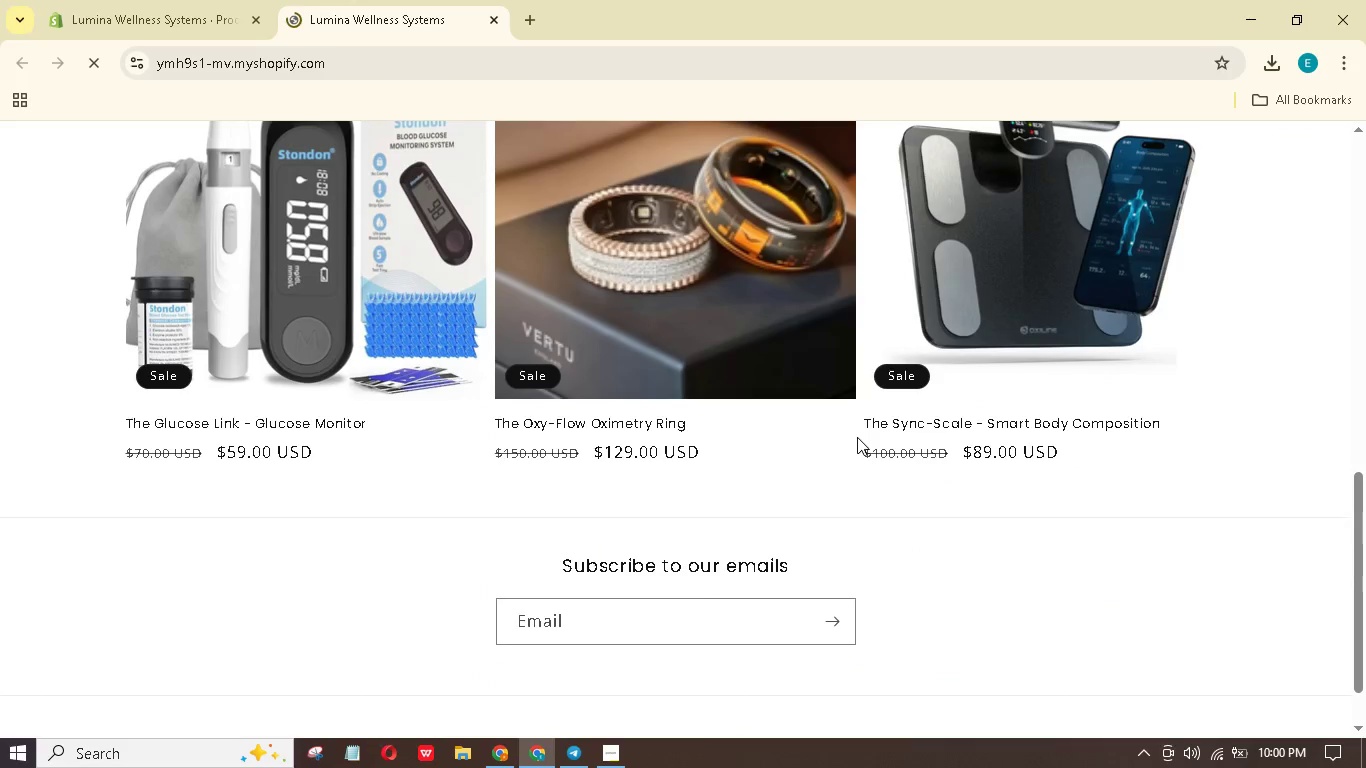 
wait(8.52)
 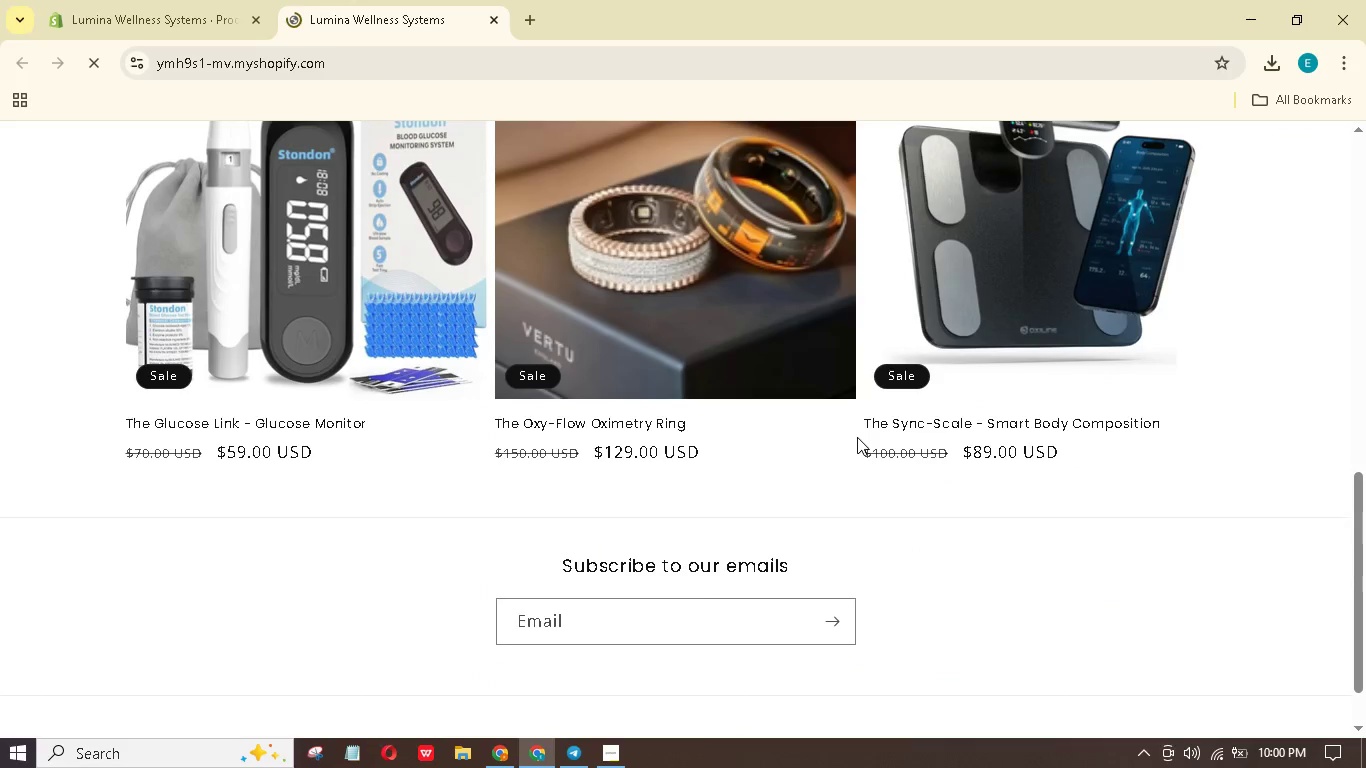 
scroll: coordinate [858, 432], scroll_direction: up, amount: 15.0
 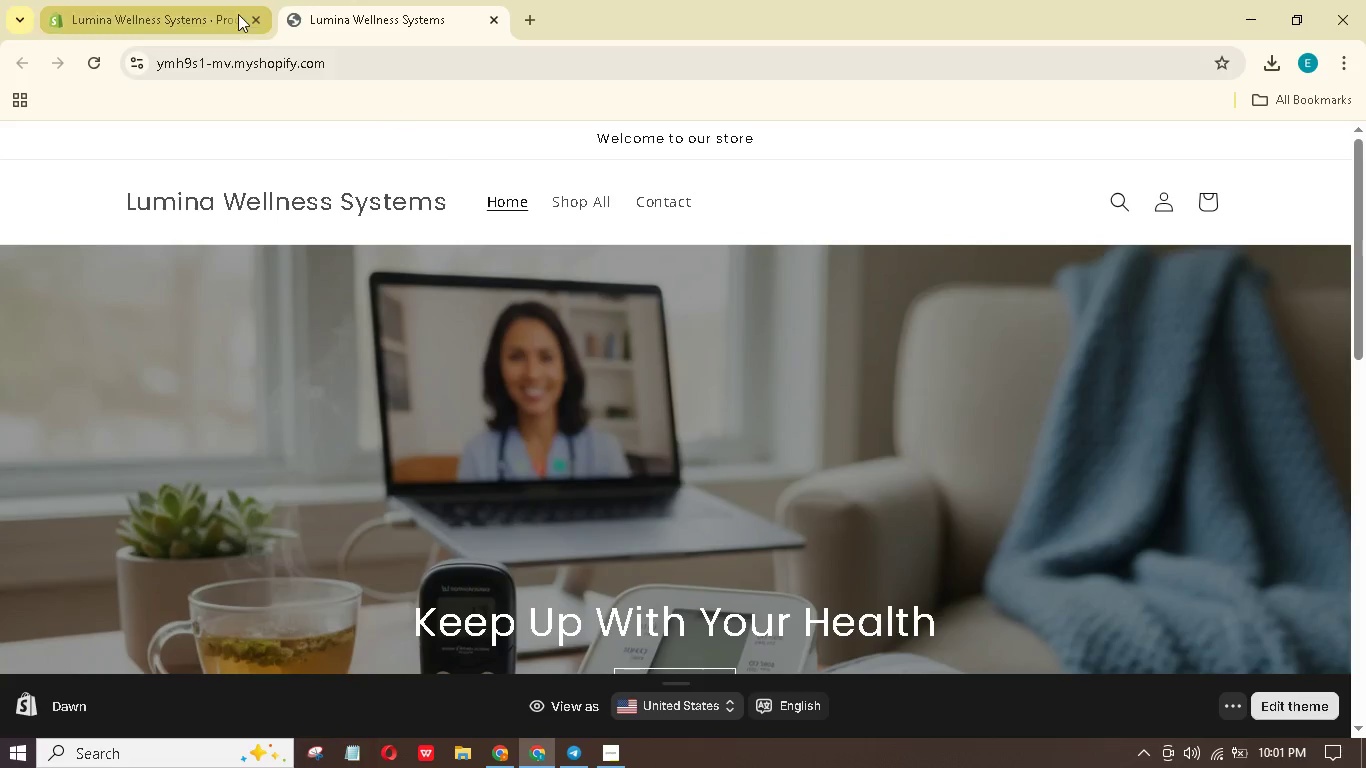 
left_click([198, 0])
 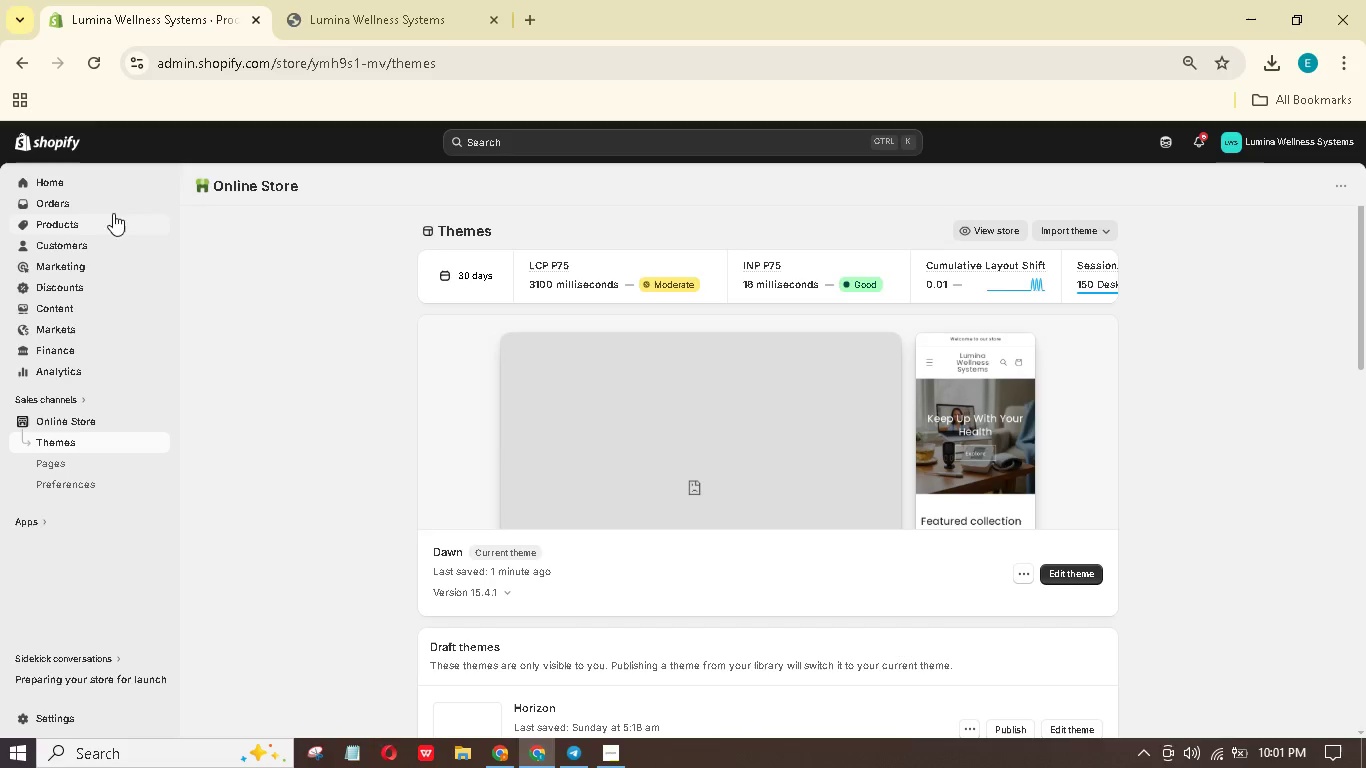 
left_click([101, 221])
 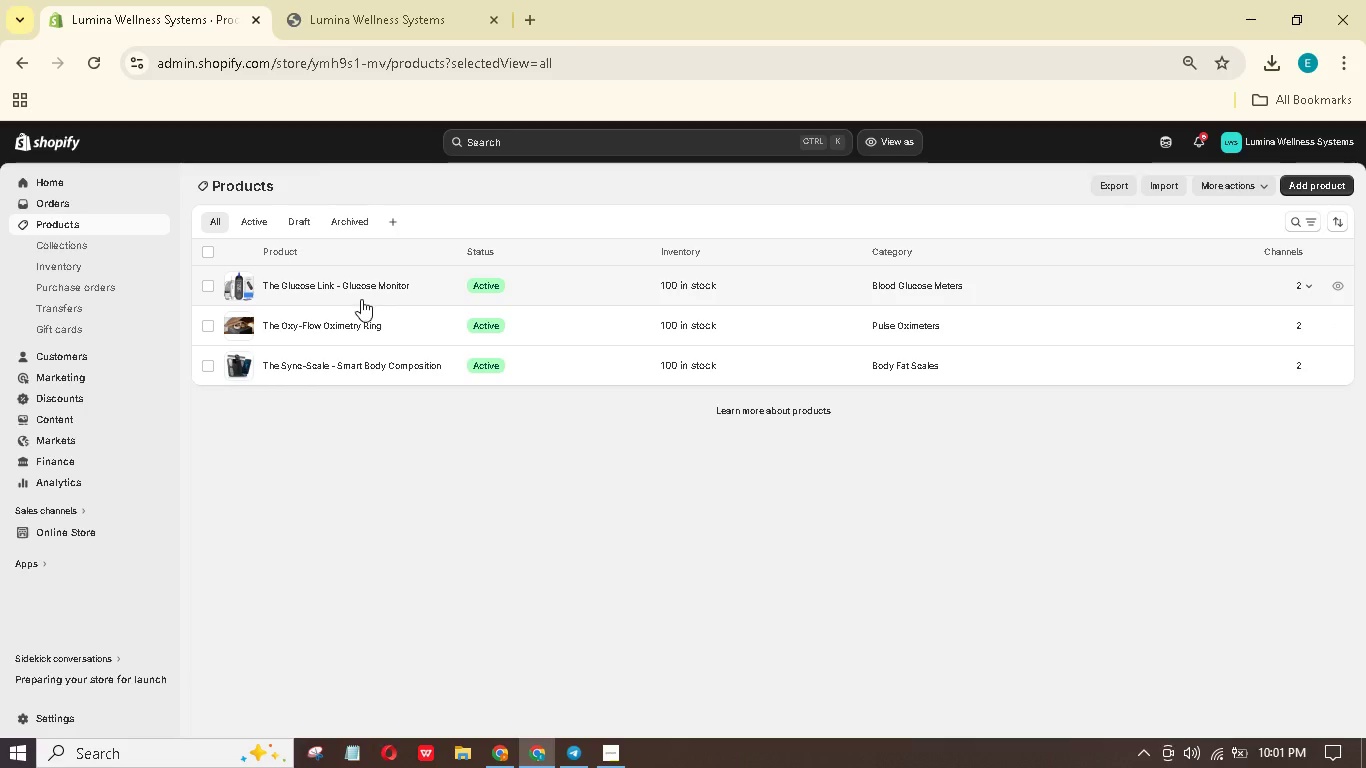 
left_click([357, 364])
 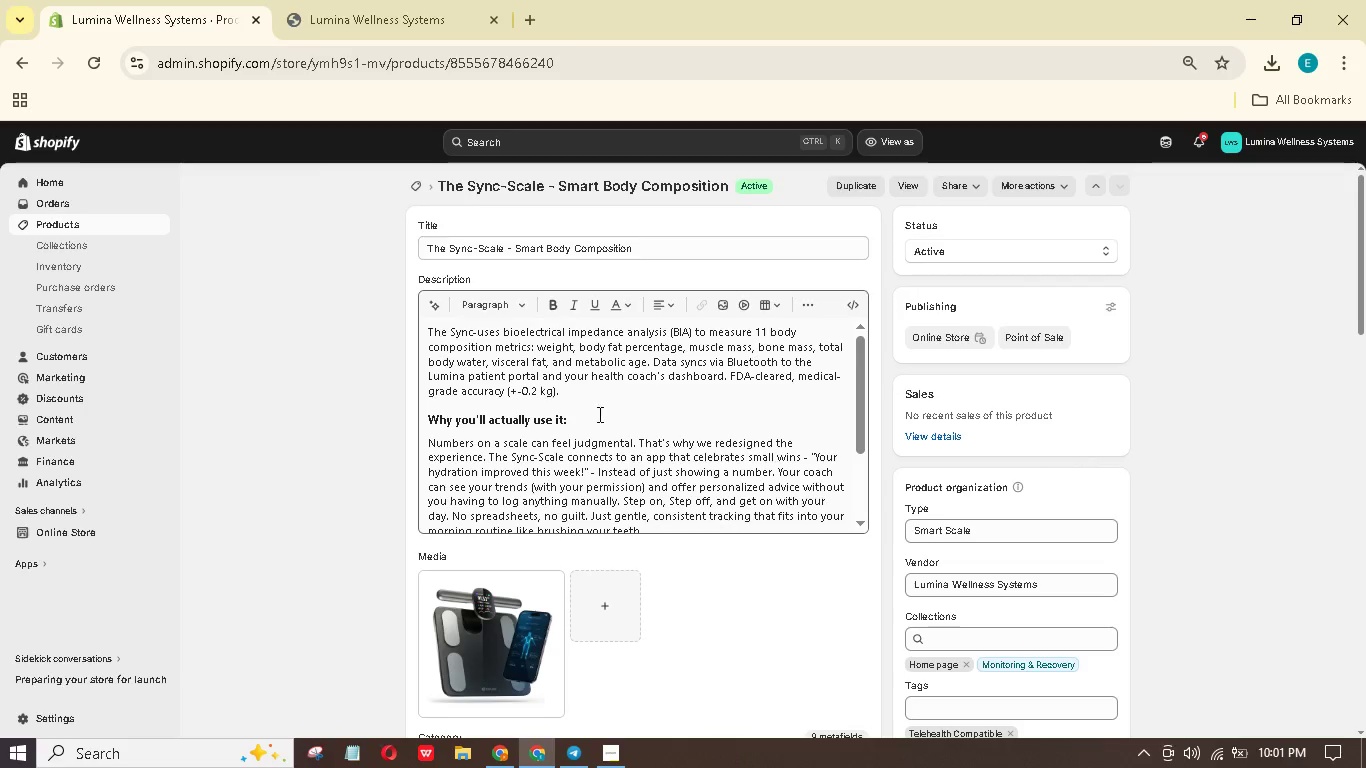 
wait(27.78)
 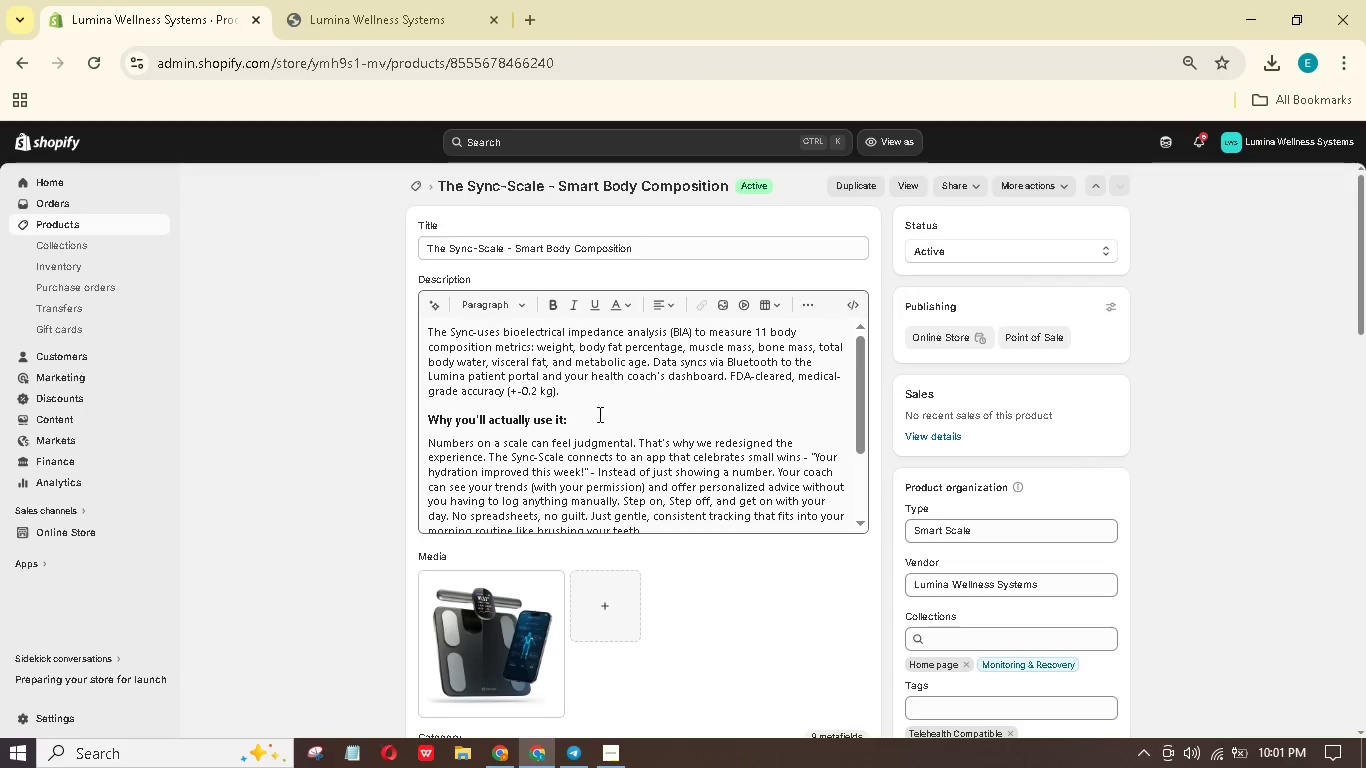 
scroll: coordinate [326, 453], scroll_direction: down, amount: 1.0
 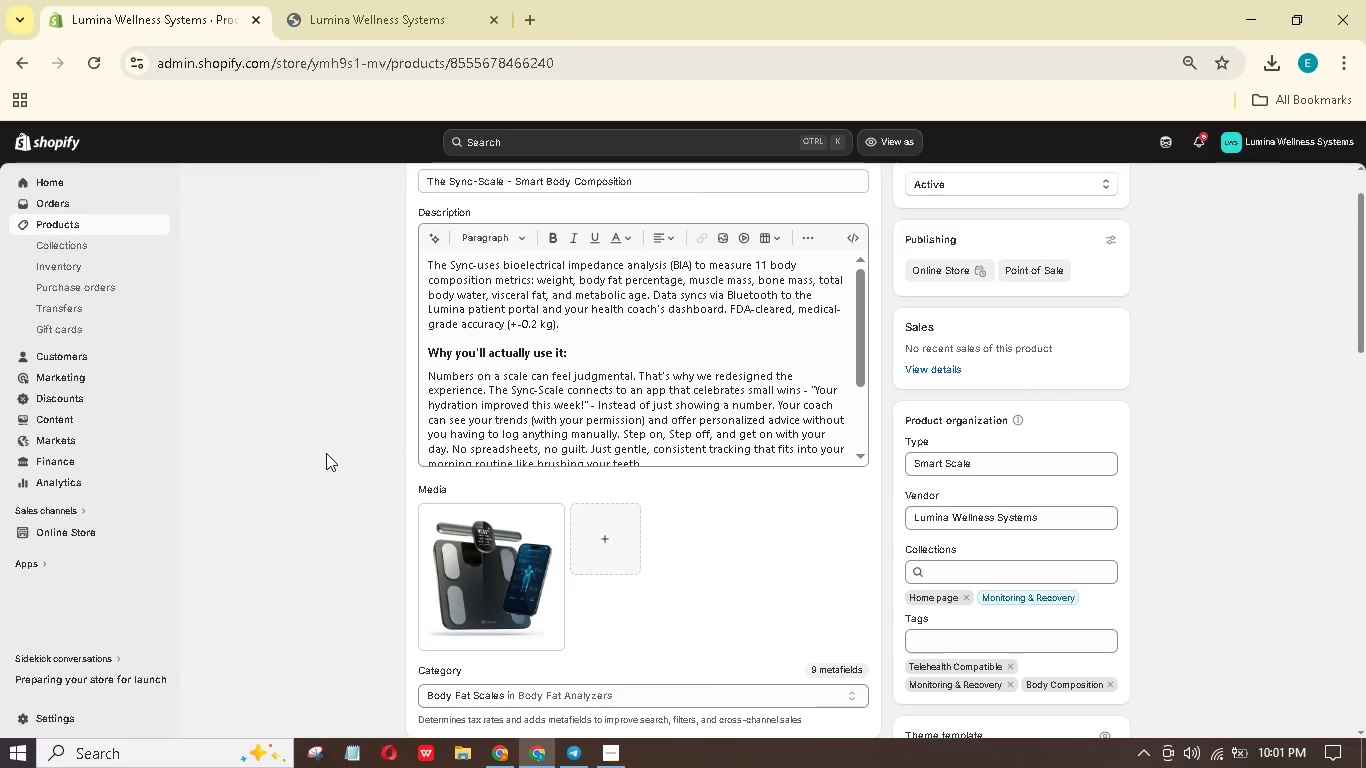 
scroll: coordinate [326, 453], scroll_direction: up, amount: 1.0
 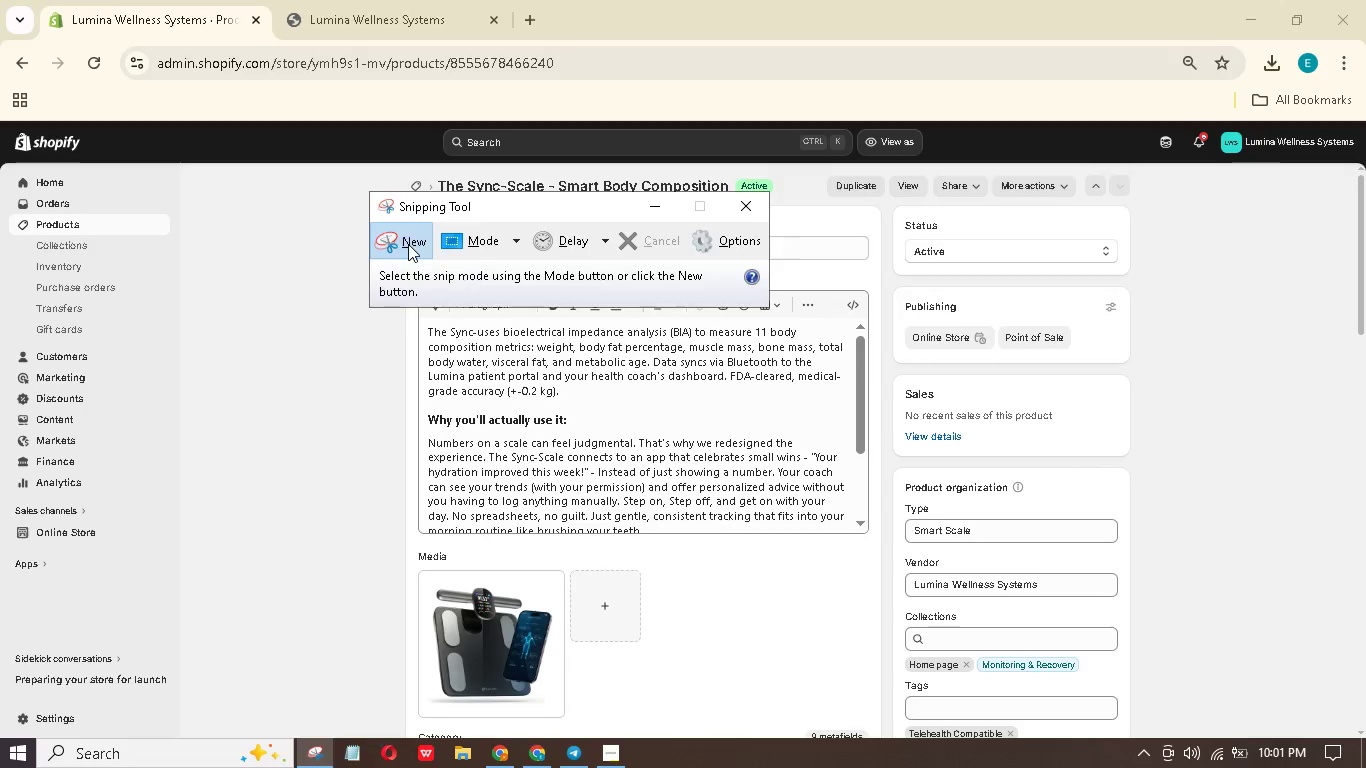 
left_click_drag(start_coordinate=[6, 40], to_coordinate=[1365, 736])
 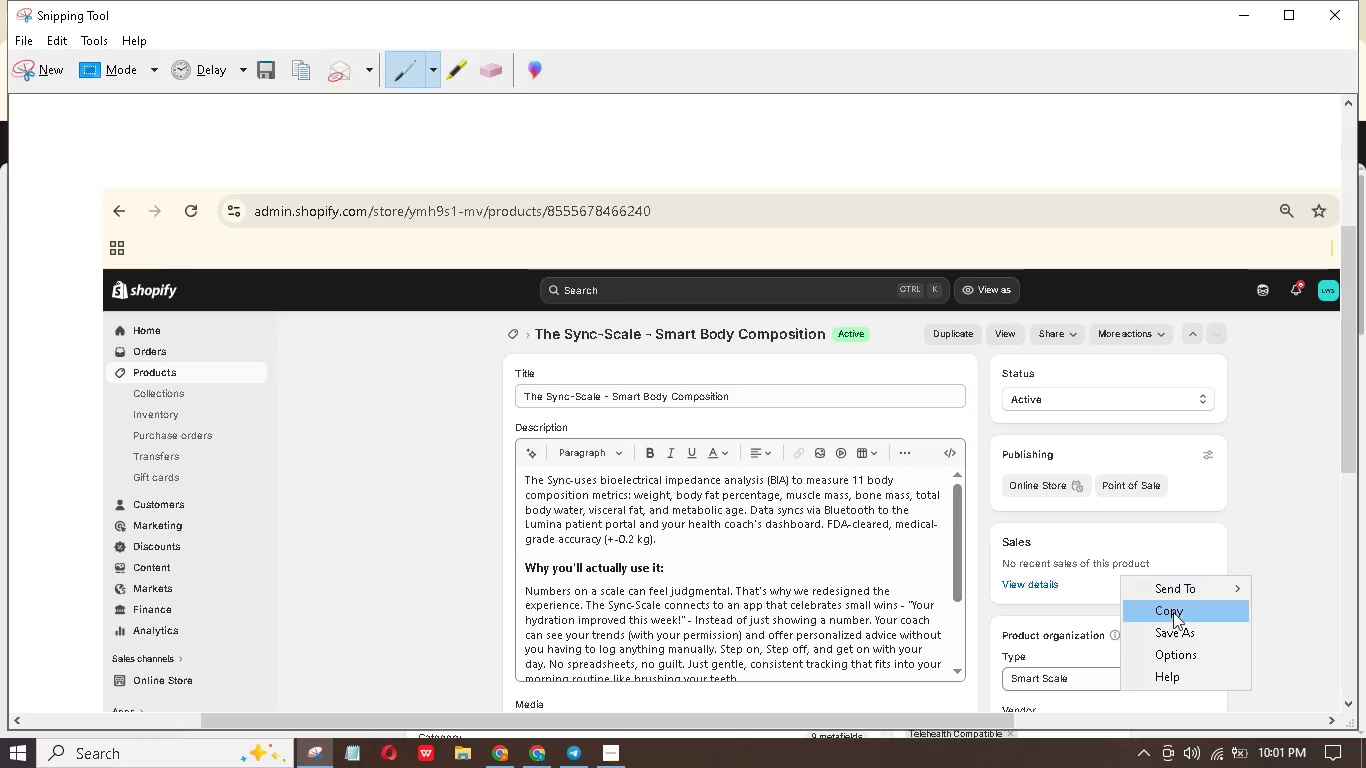 
left_click([1178, 630])
 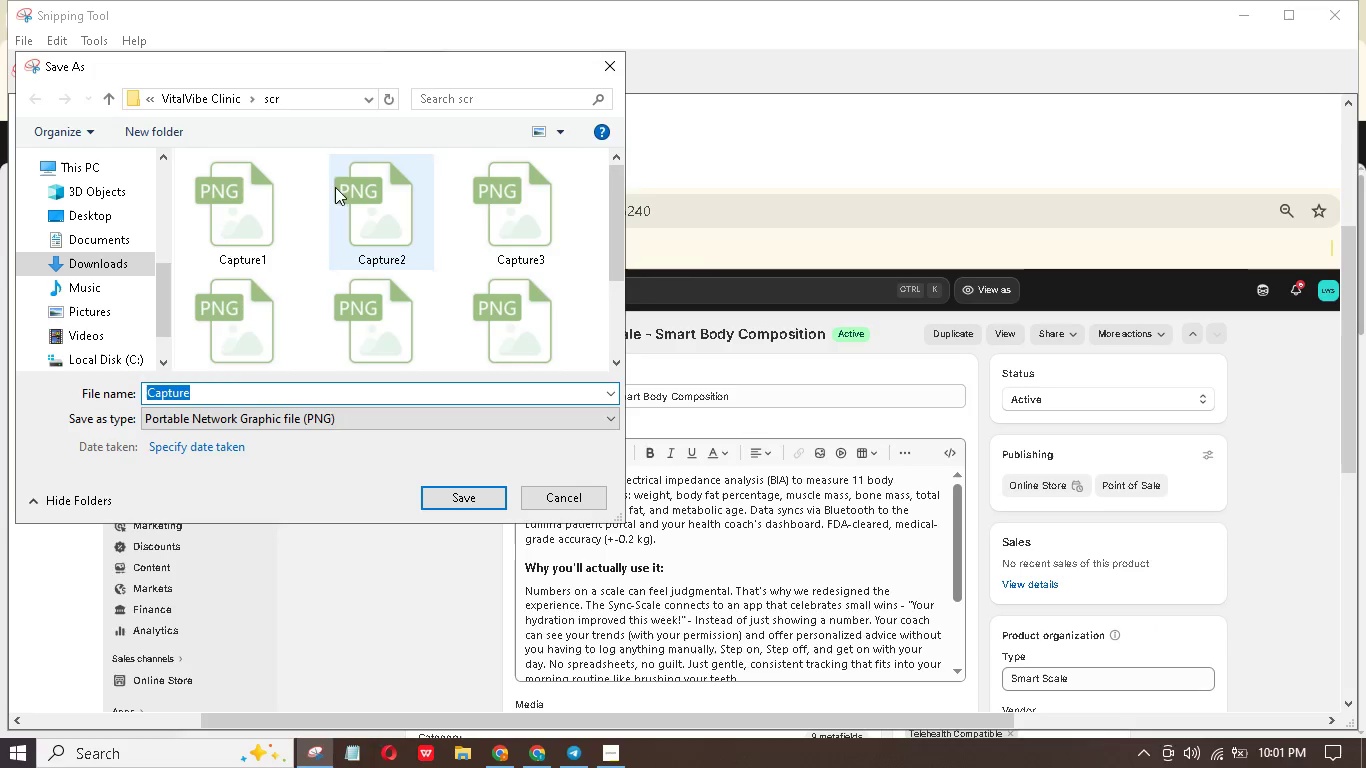 
left_click([201, 102])
 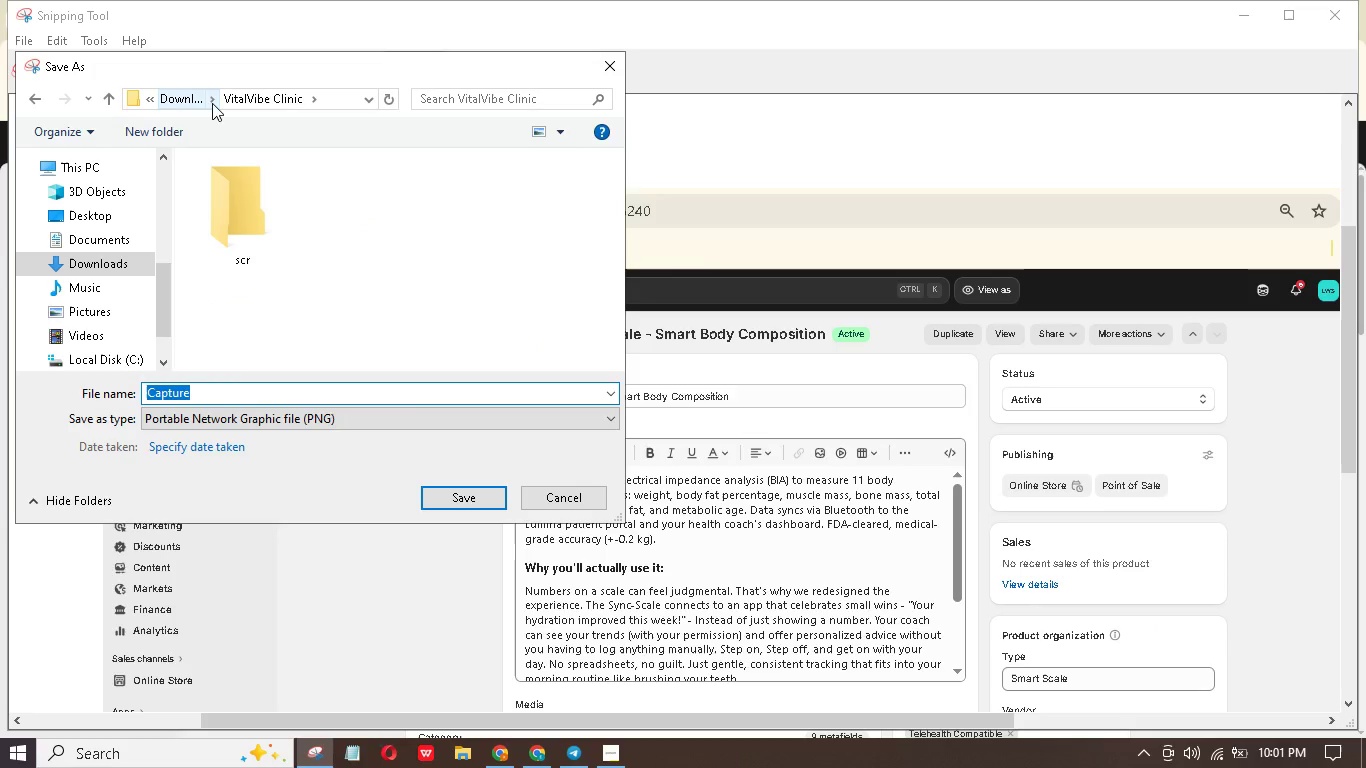 
left_click([199, 101])
 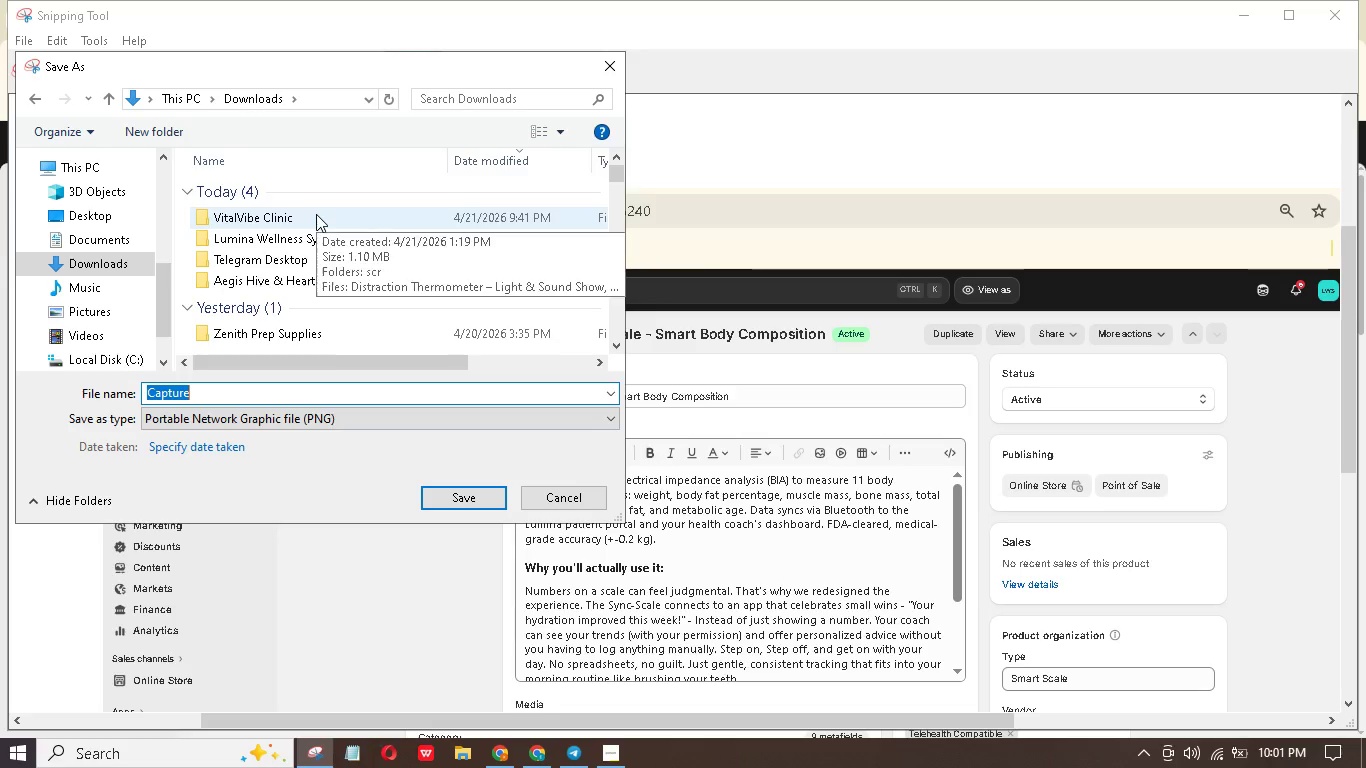 
double_click([316, 214])
 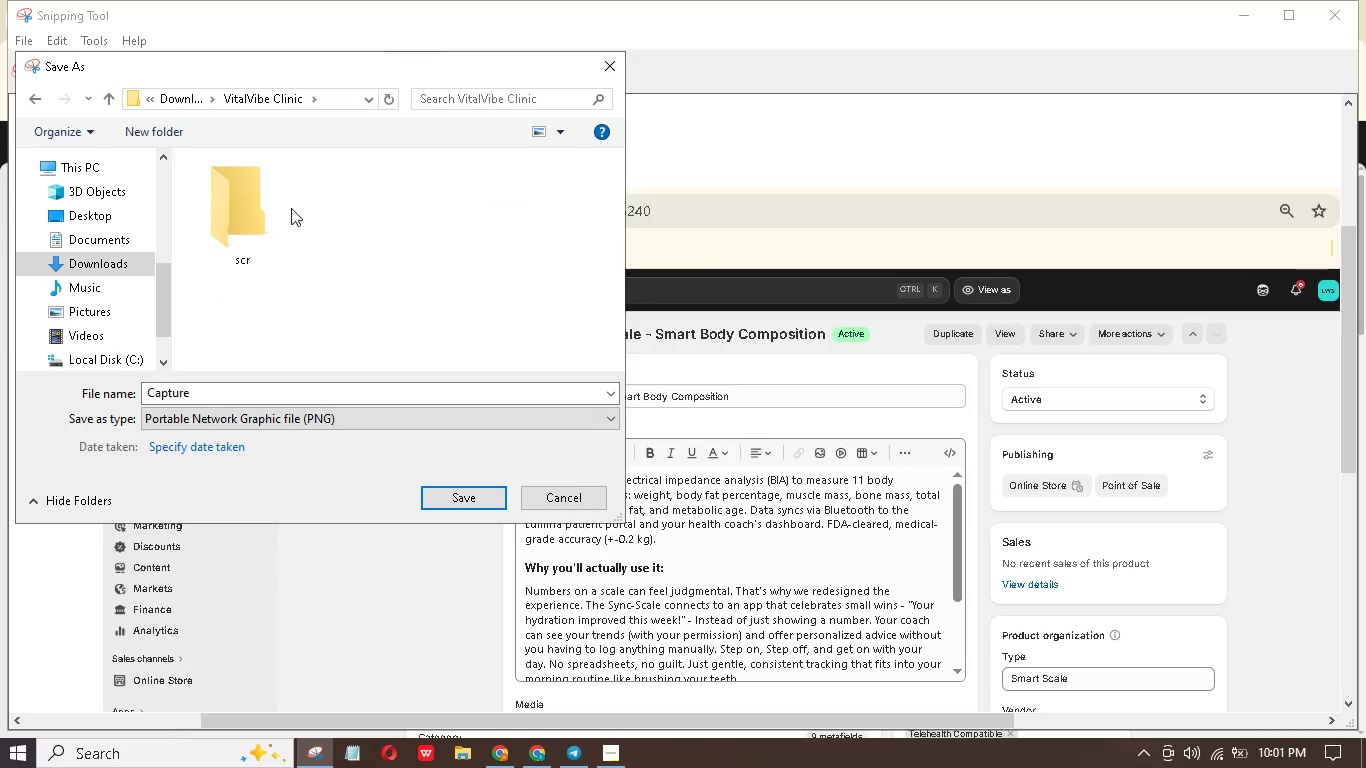 
left_click([277, 198])
 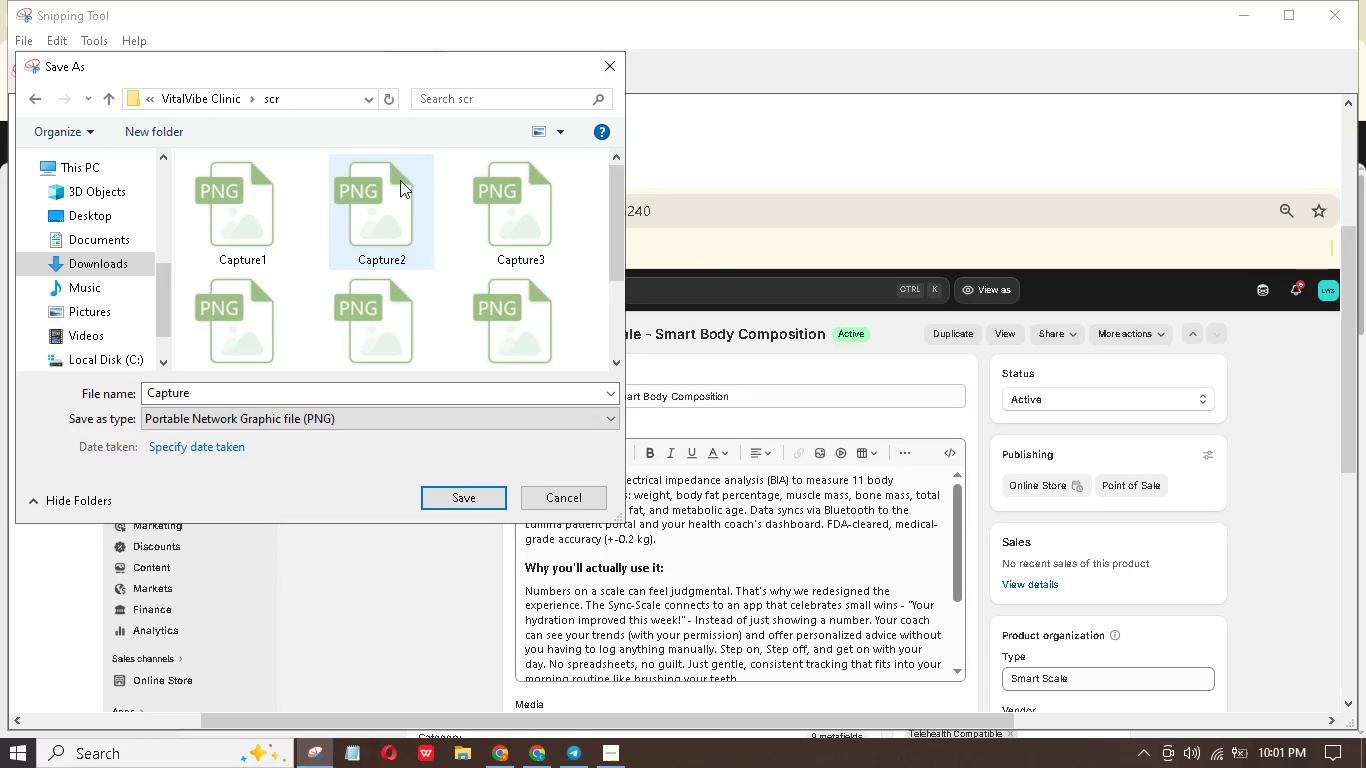 
left_click([187, 105])
 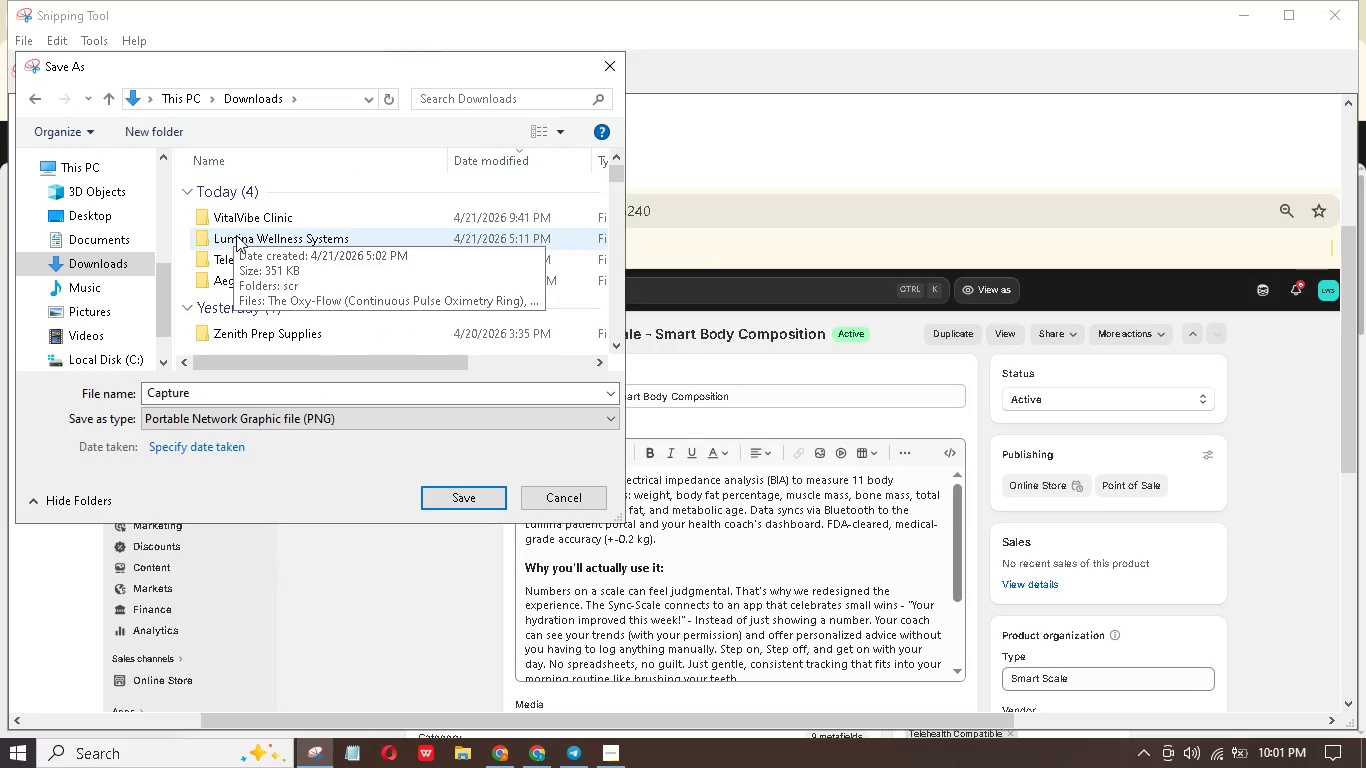 
double_click([236, 235])
 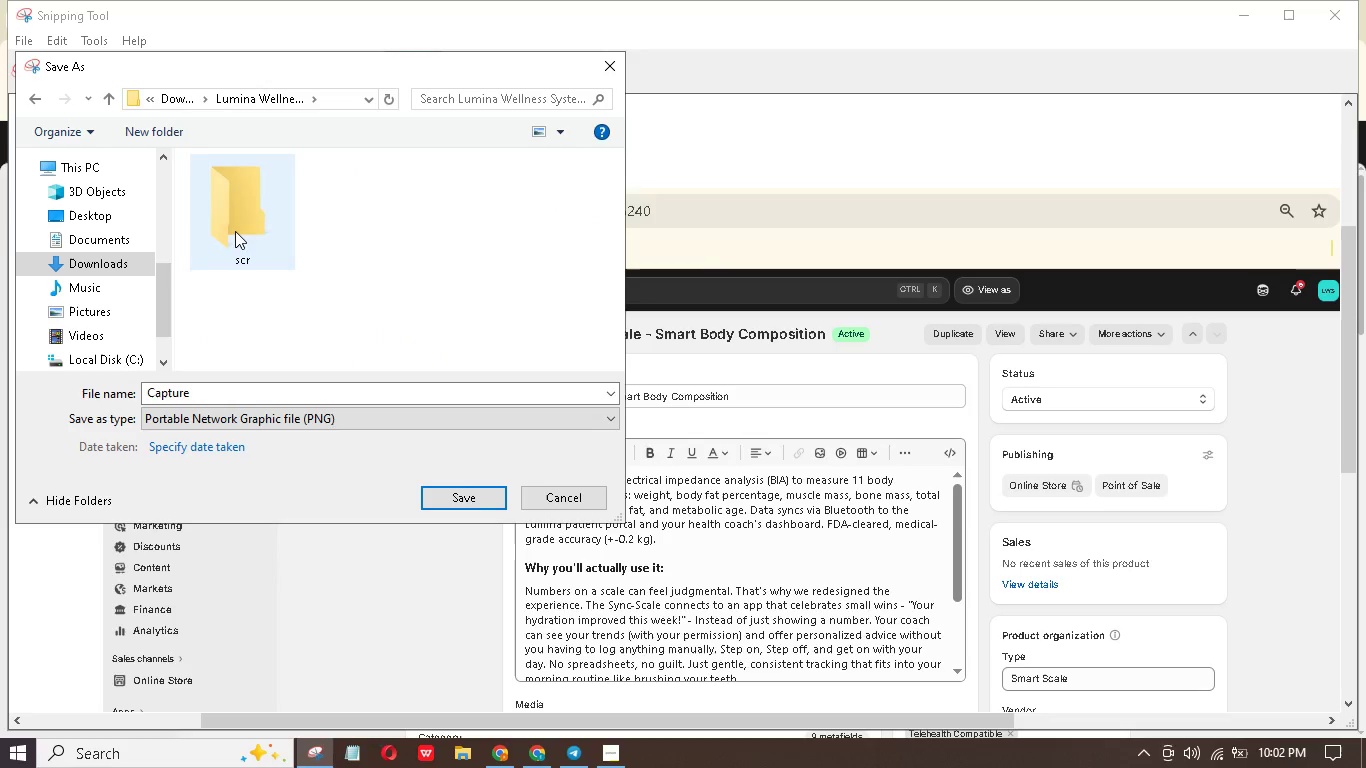 
left_click([233, 225])
 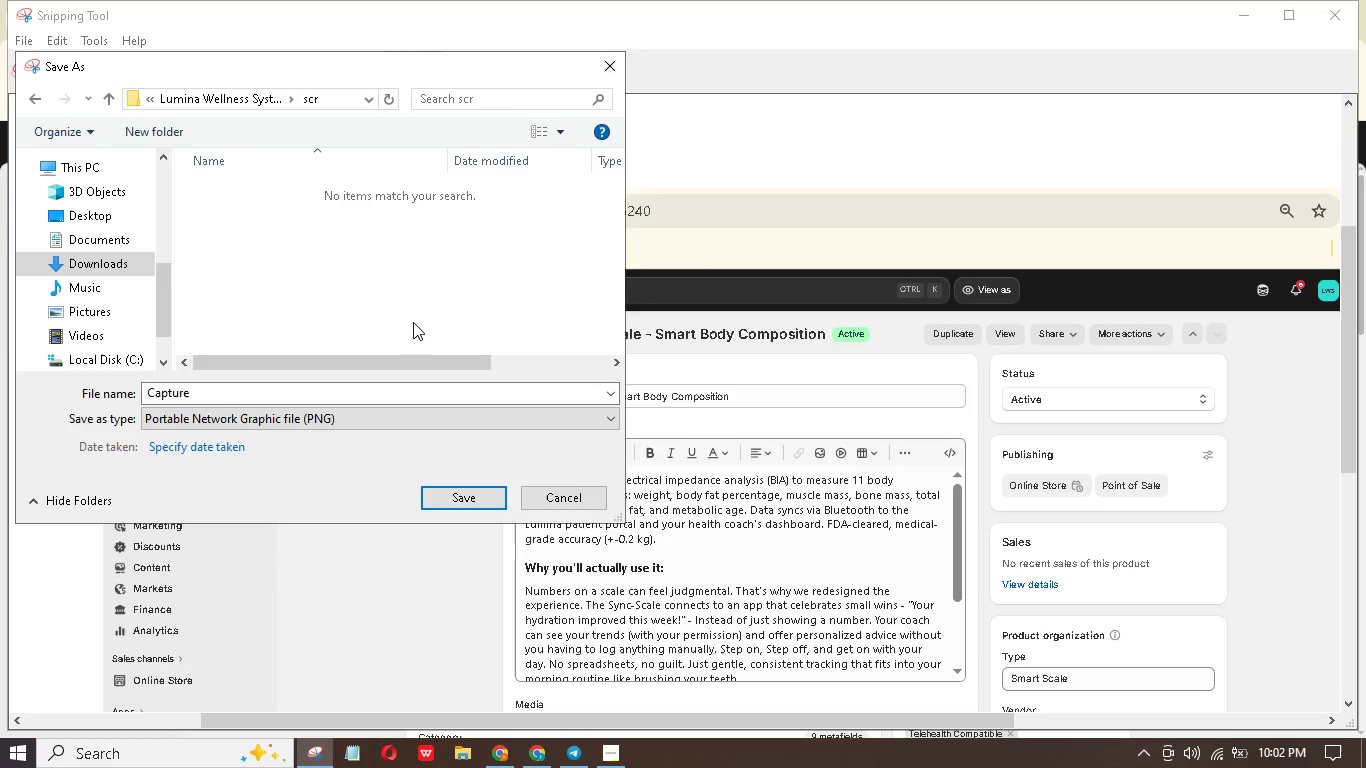 
left_click([435, 501])
 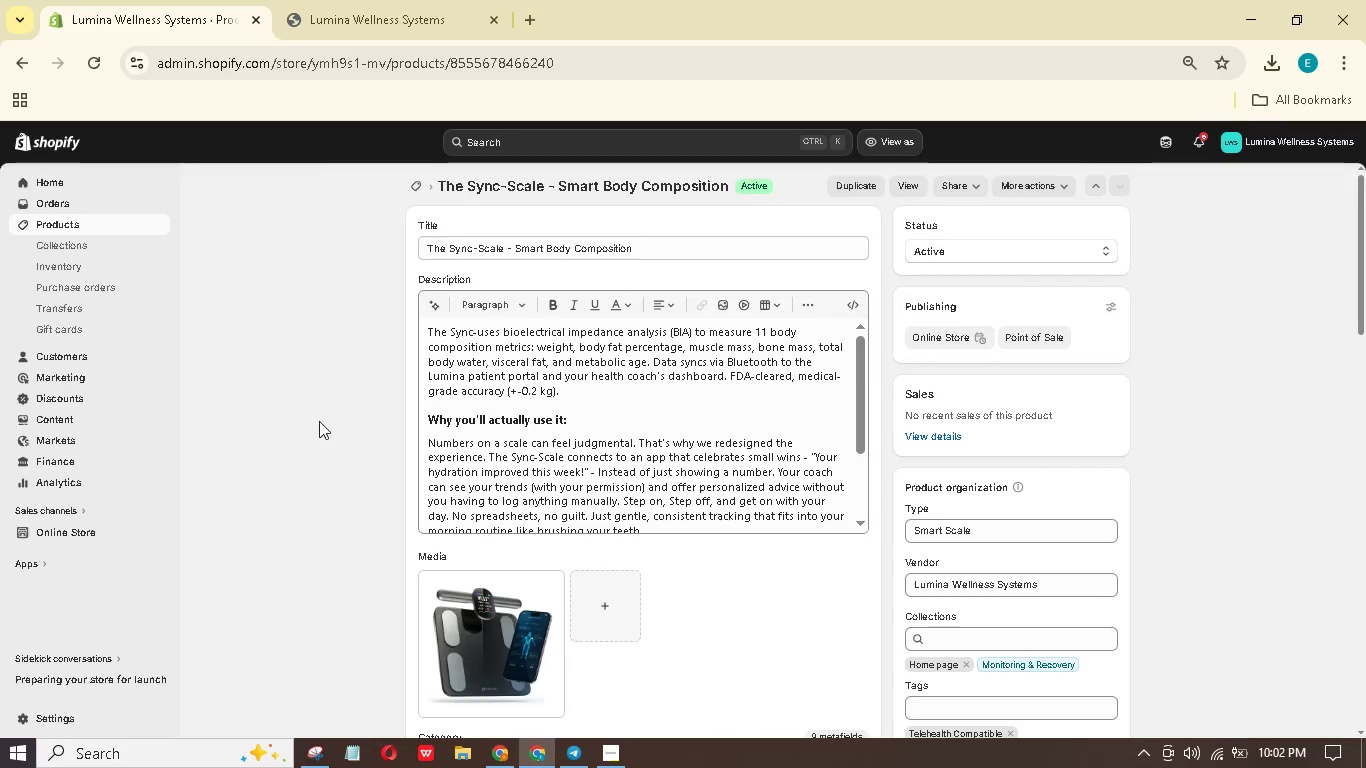 
scroll: coordinate [254, 417], scroll_direction: down, amount: 8.0
 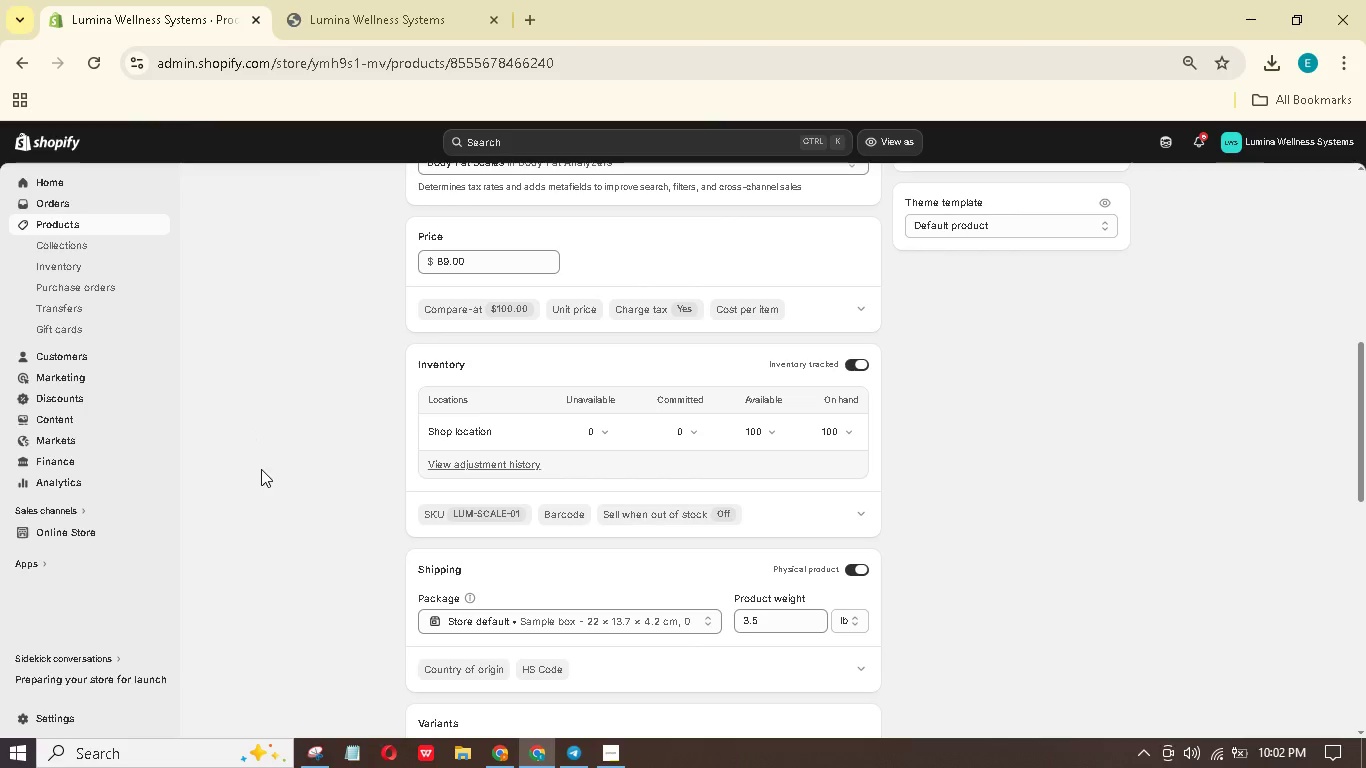 
left_click([316, 759])
 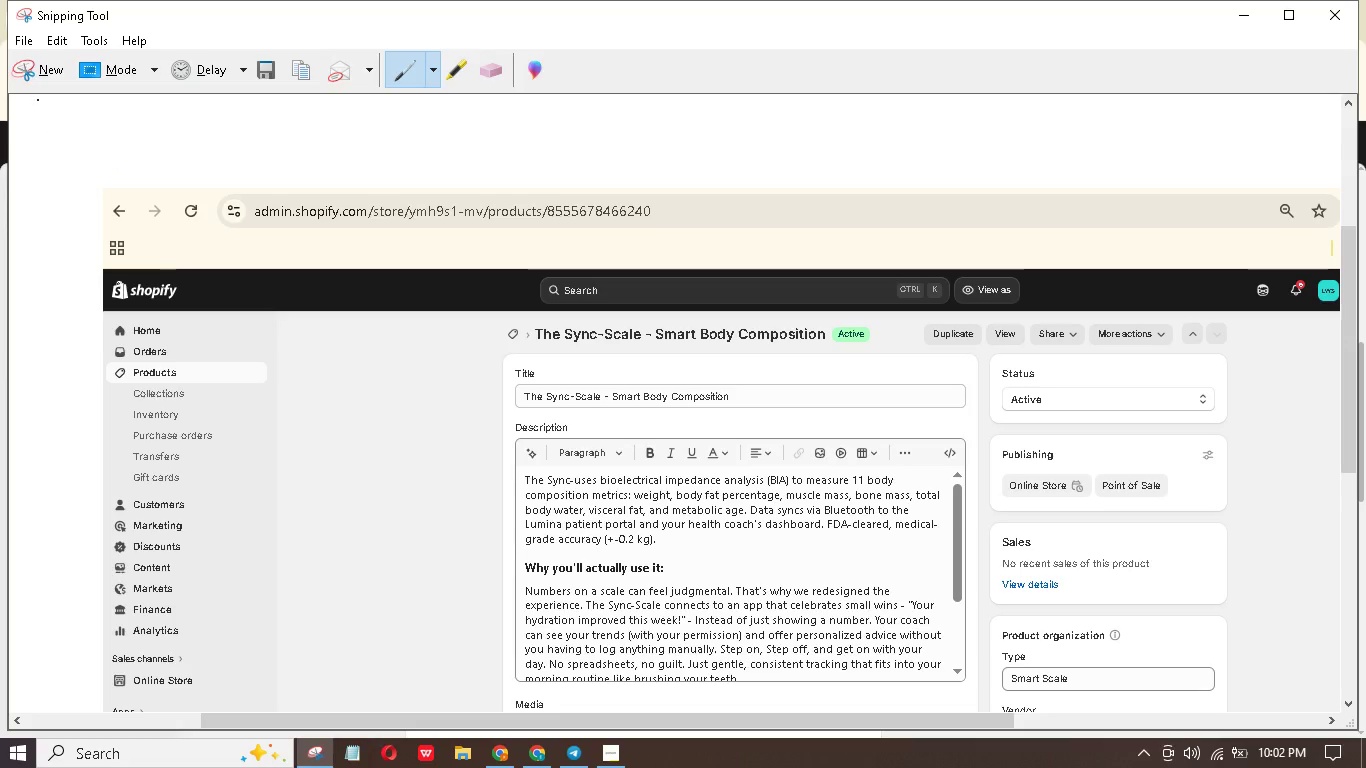 
left_click([40, 78])
 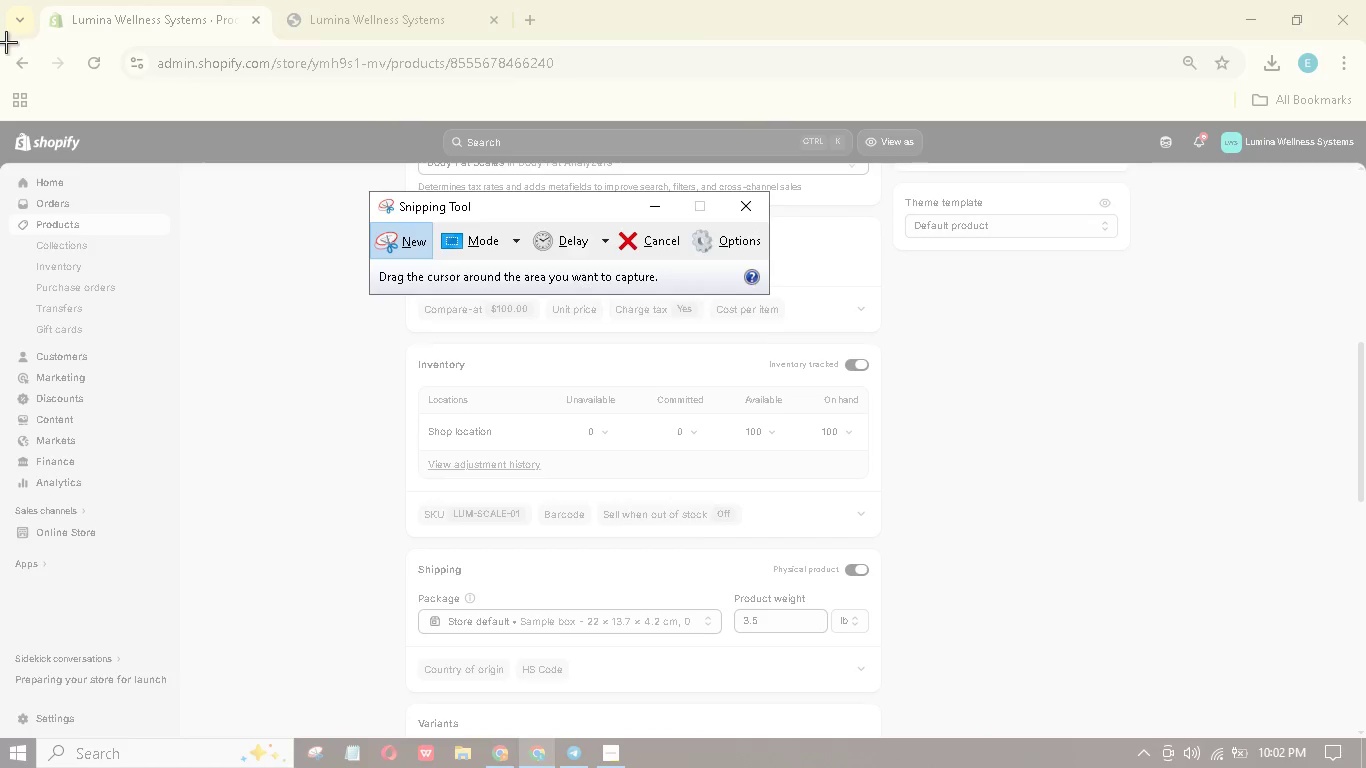 
left_click_drag(start_coordinate=[4, 42], to_coordinate=[1365, 739])
 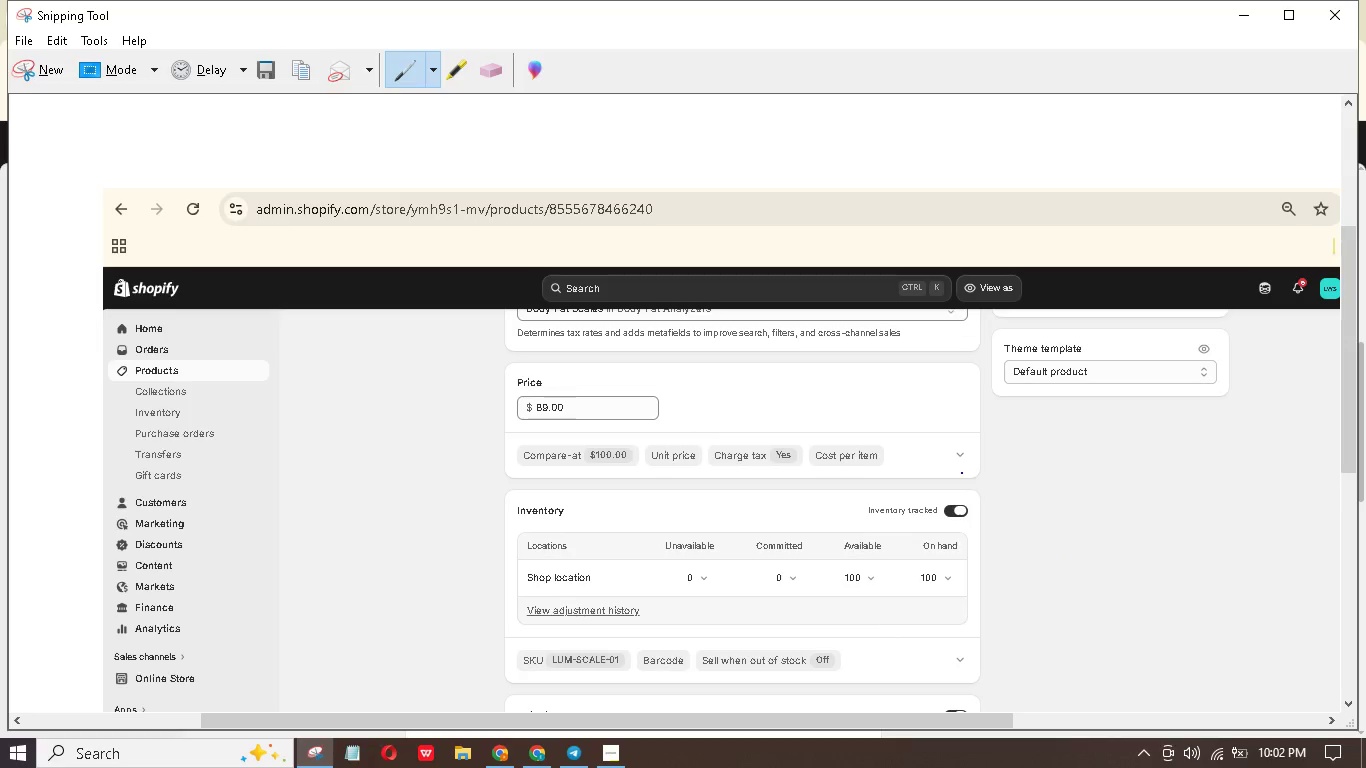 
right_click([962, 473])
 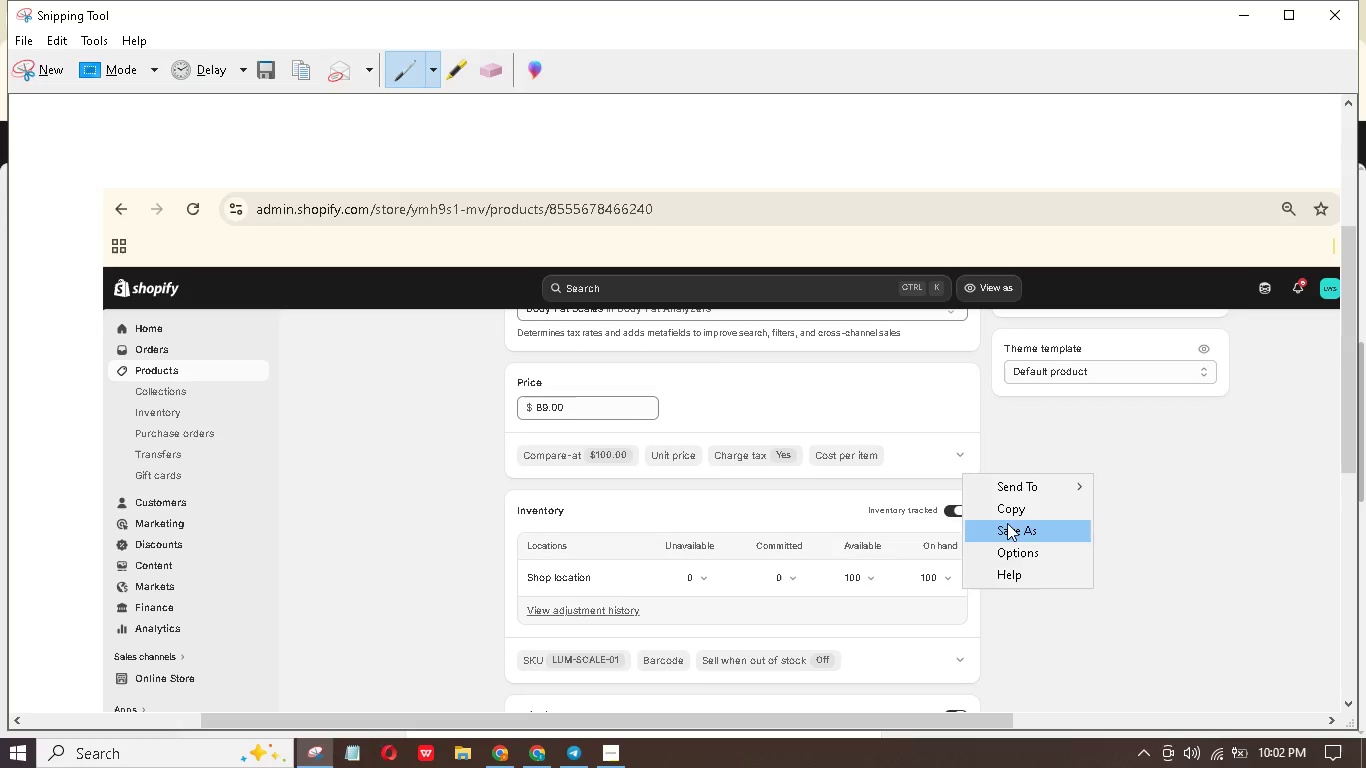 
left_click([1008, 524])
 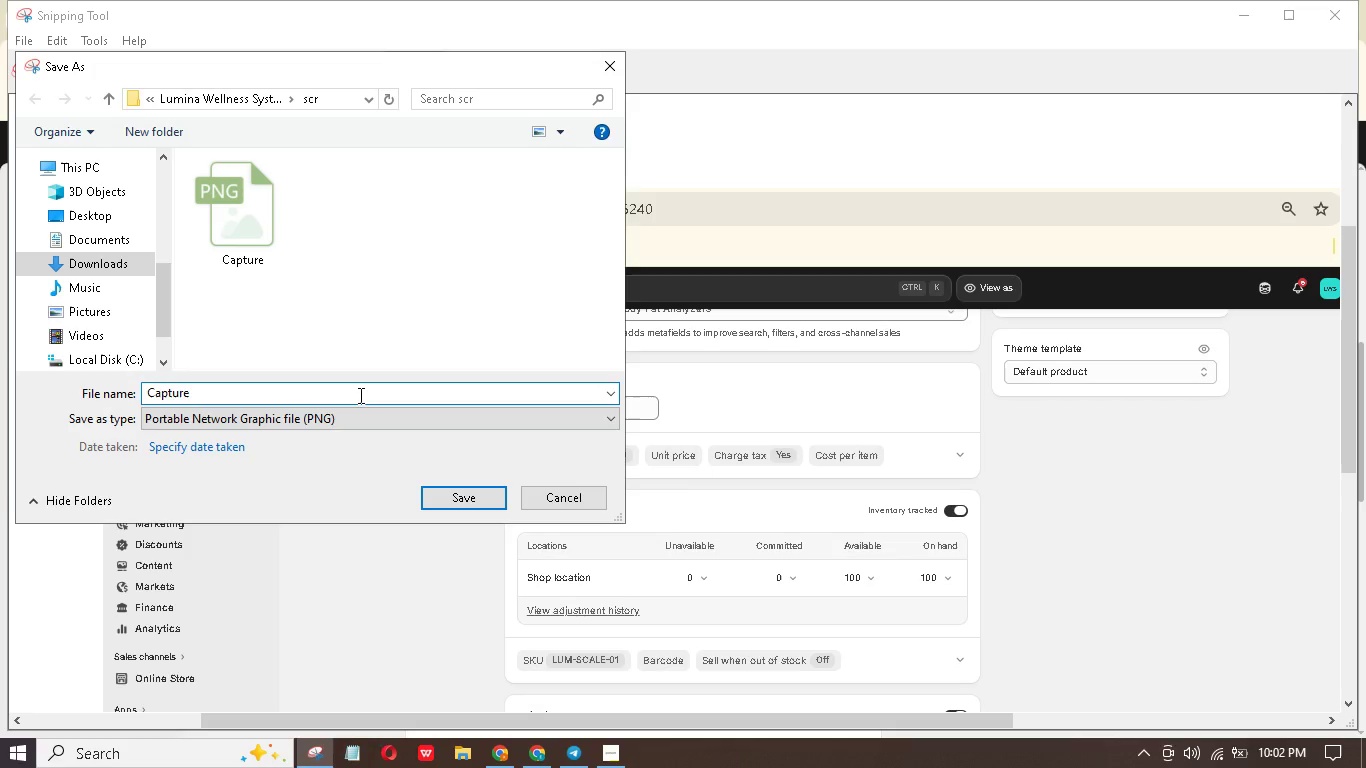 
key(1)
 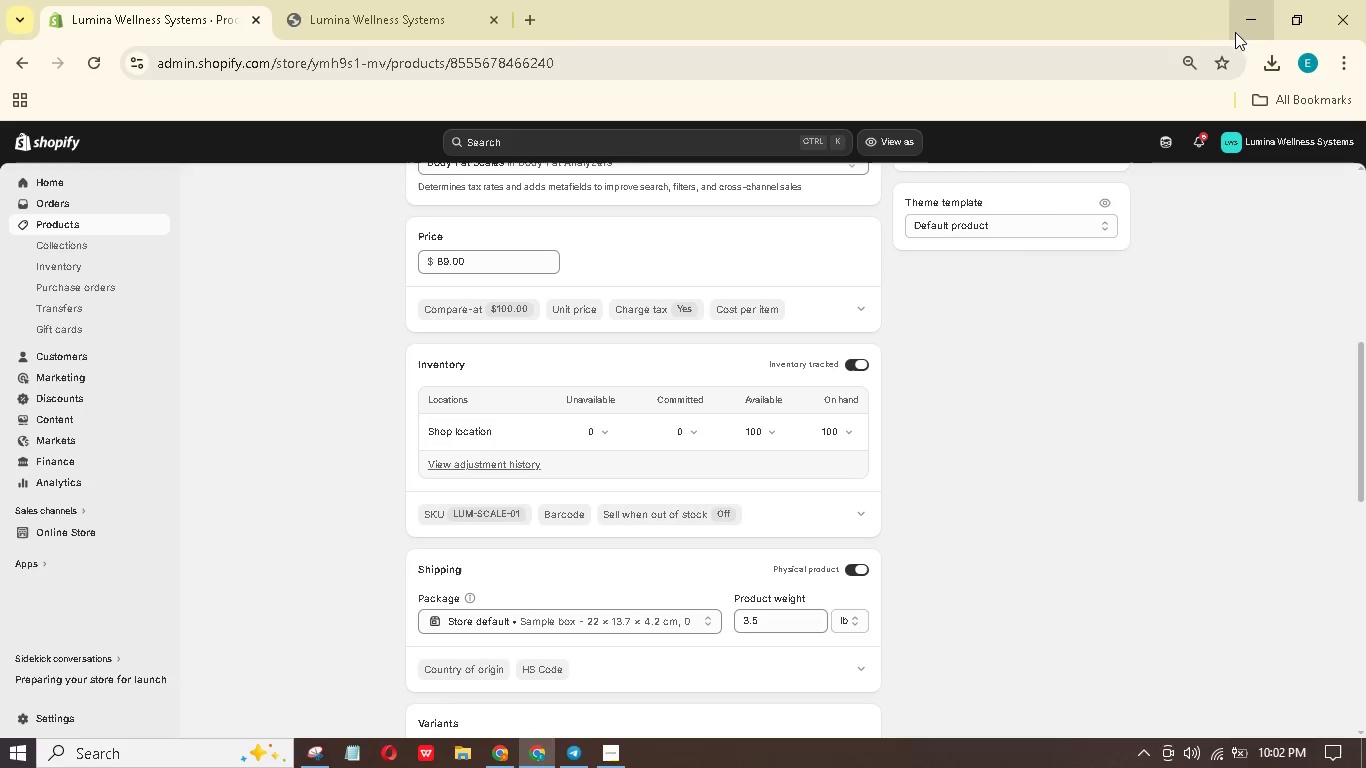 
scroll: coordinate [681, 473], scroll_direction: down, amount: 23.0
 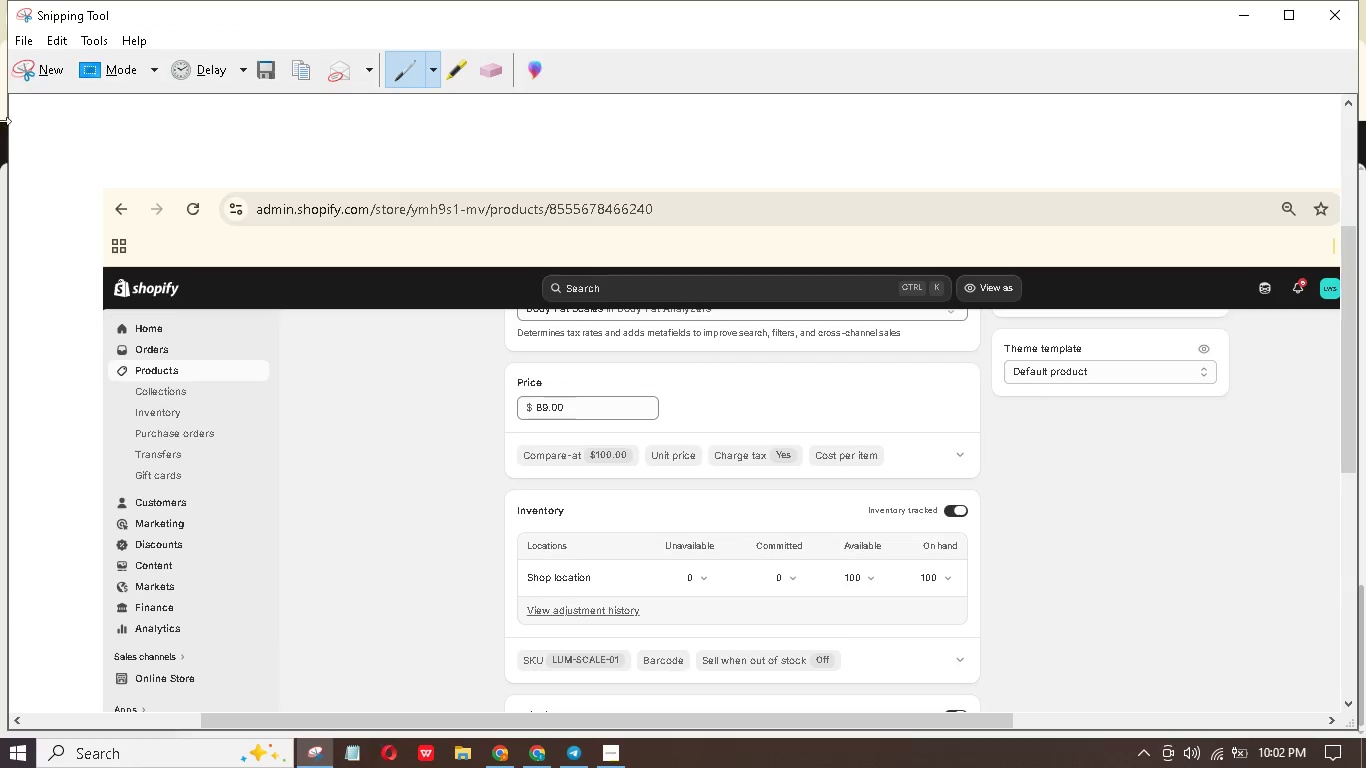 
left_click_drag(start_coordinate=[1, 45], to_coordinate=[1365, 735])
 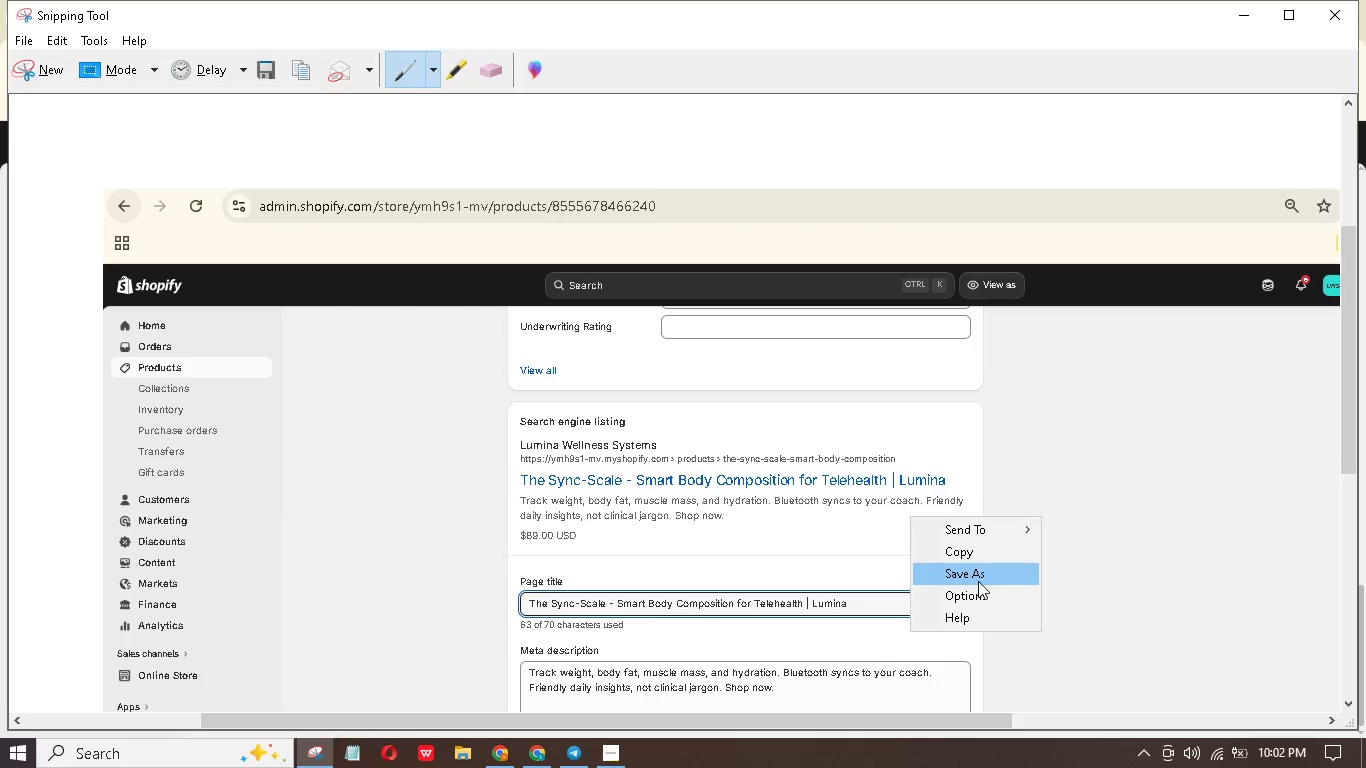 
left_click([981, 575])
 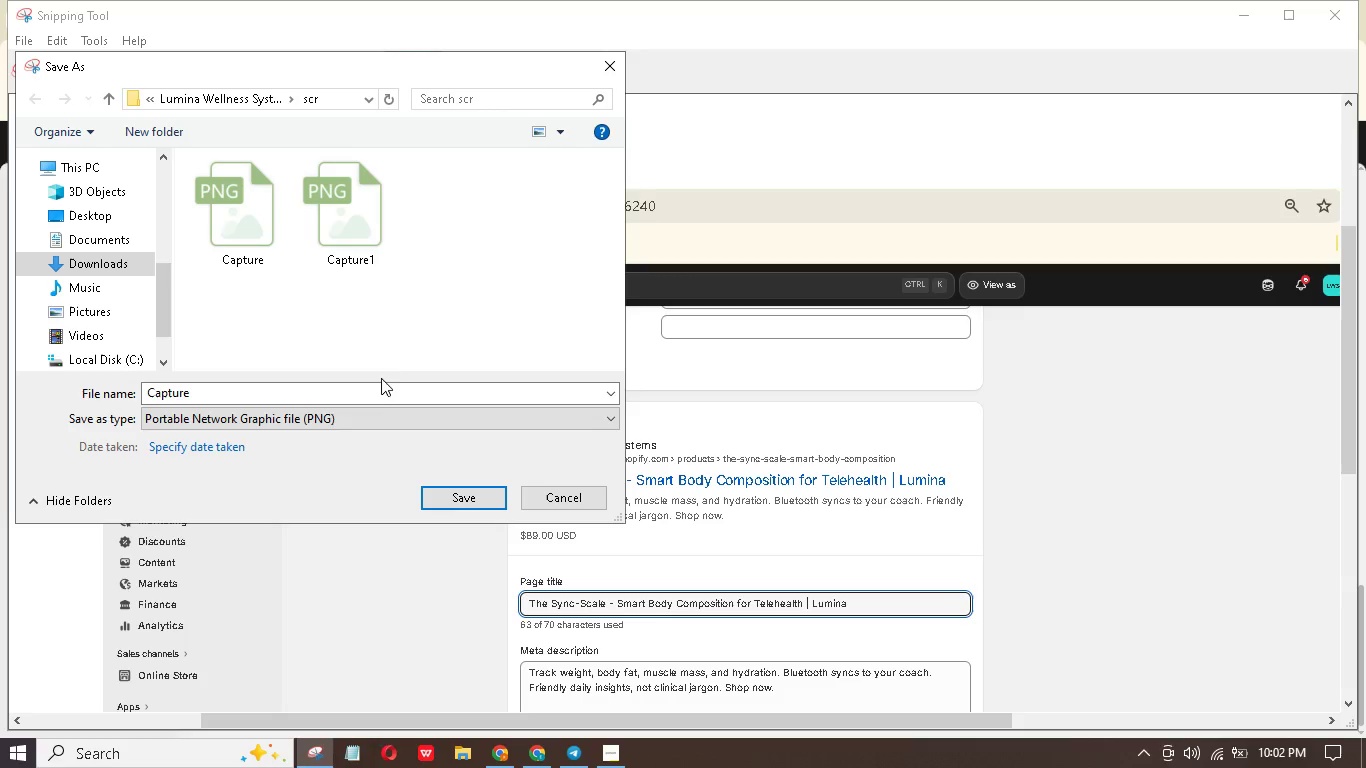 
double_click([377, 384])
 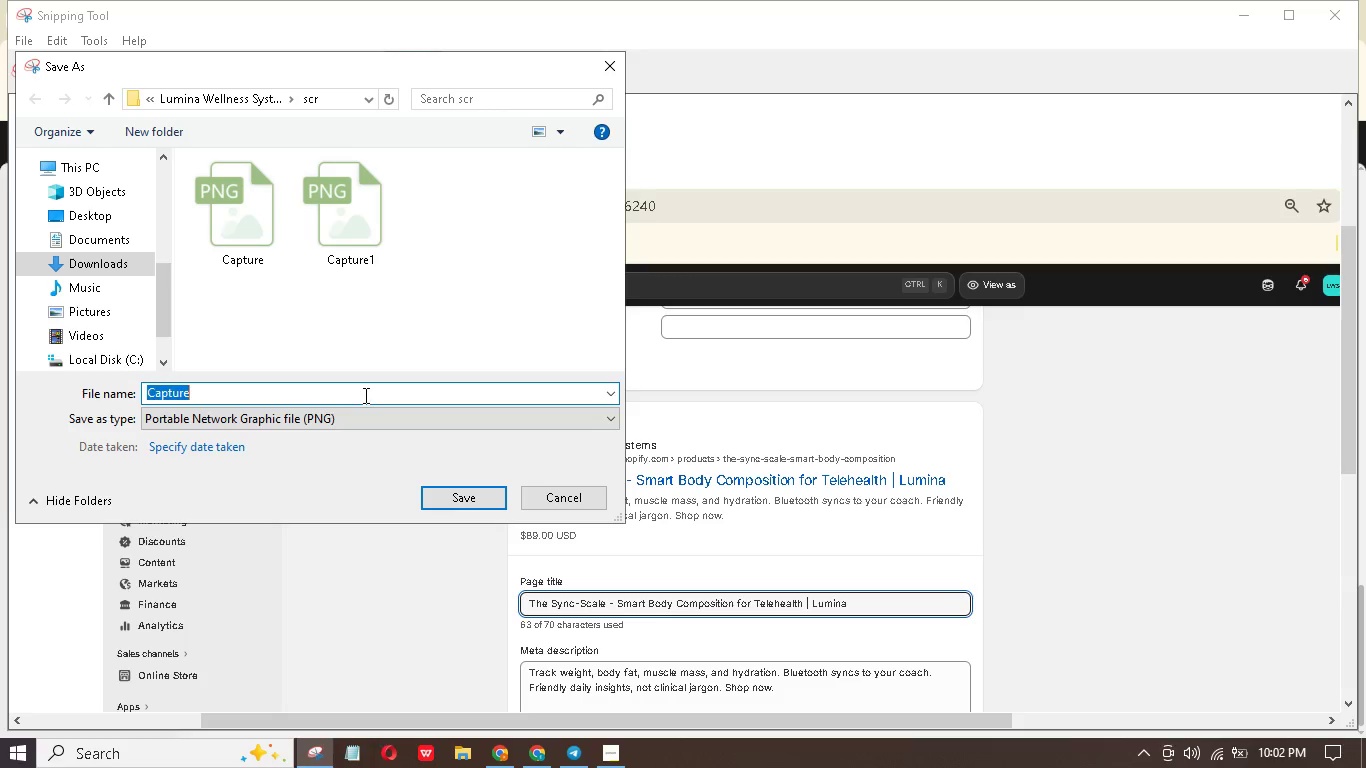 
triple_click([364, 395])
 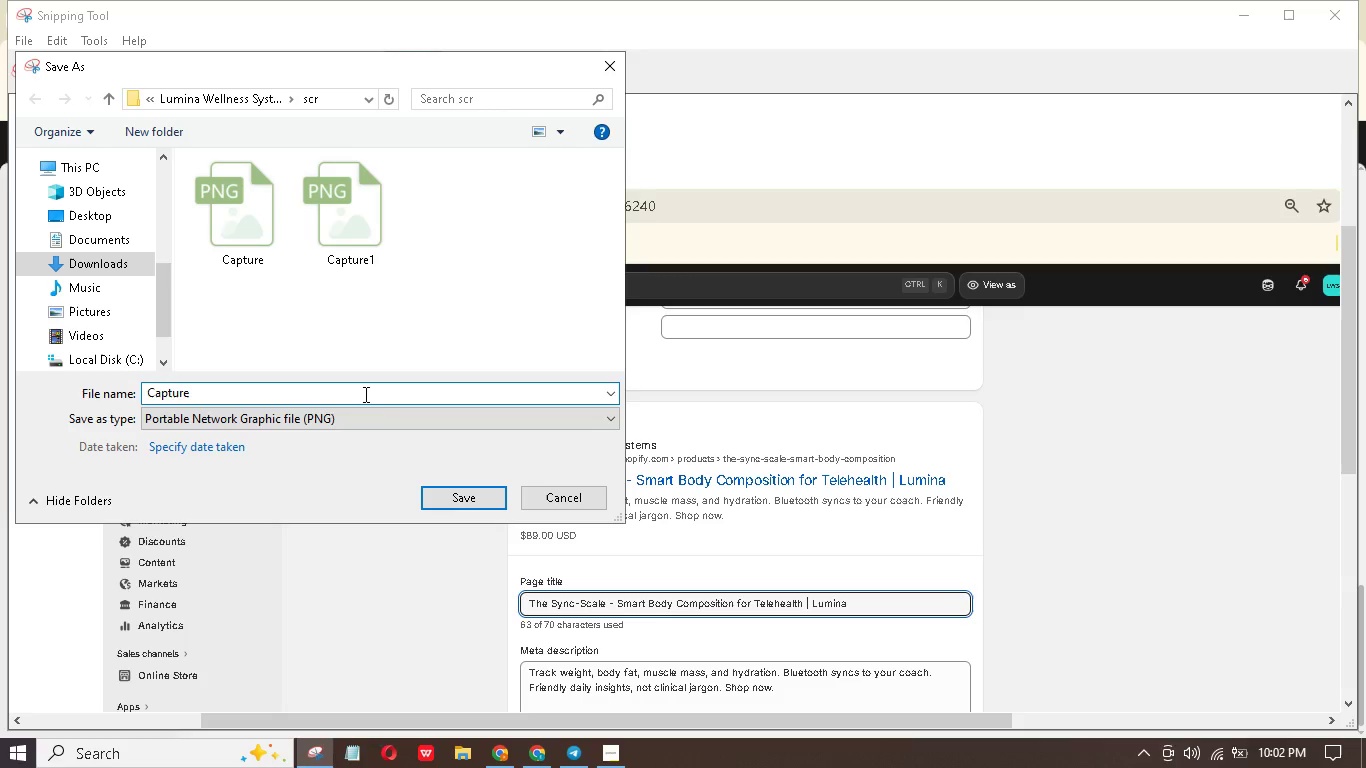 
key(2)
 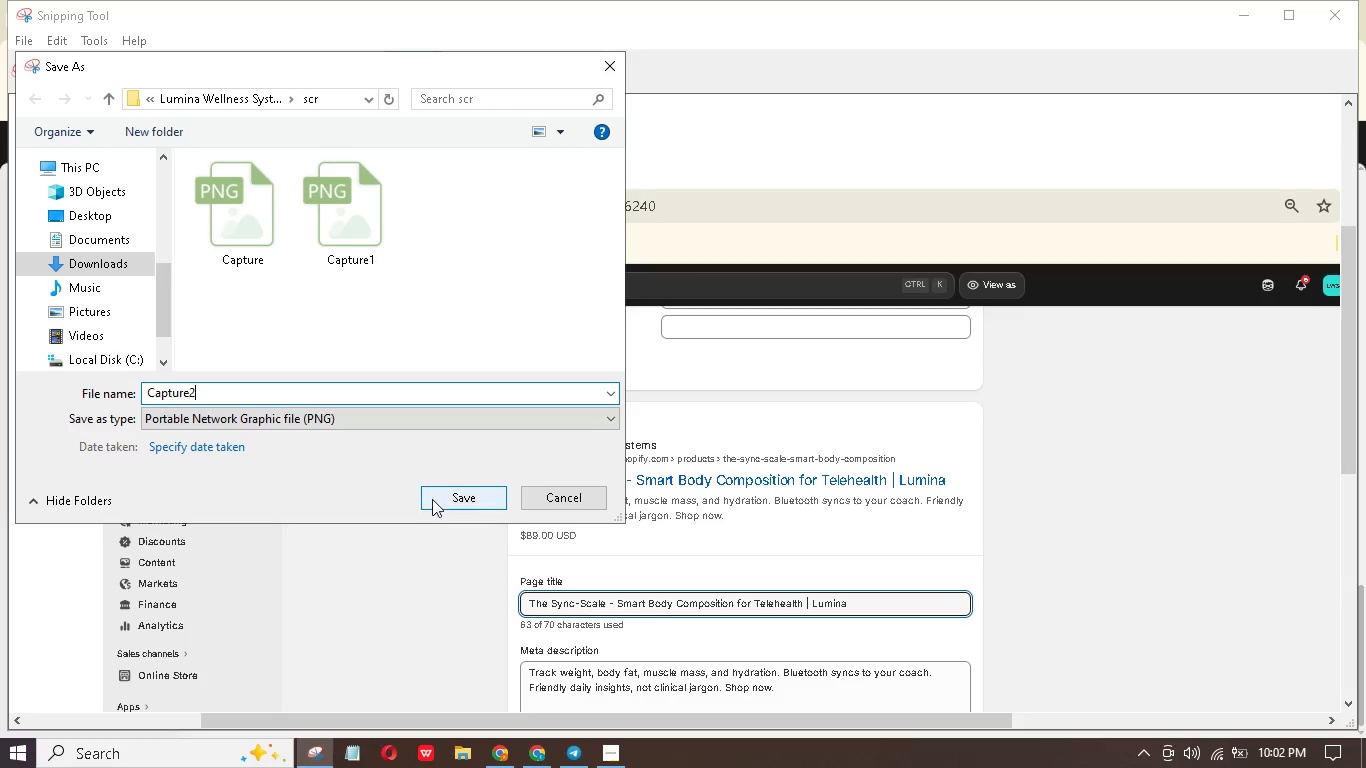 
left_click([432, 499])
 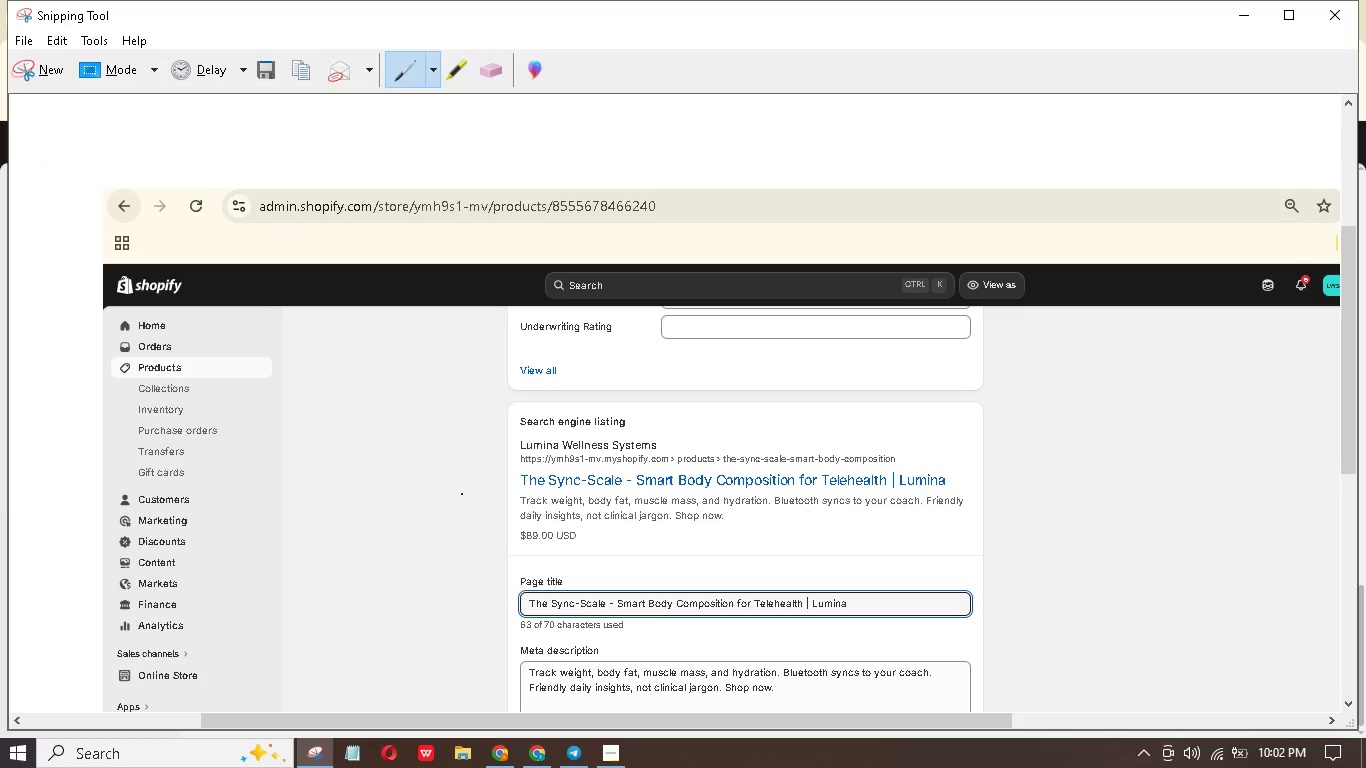 
wait(6.08)
 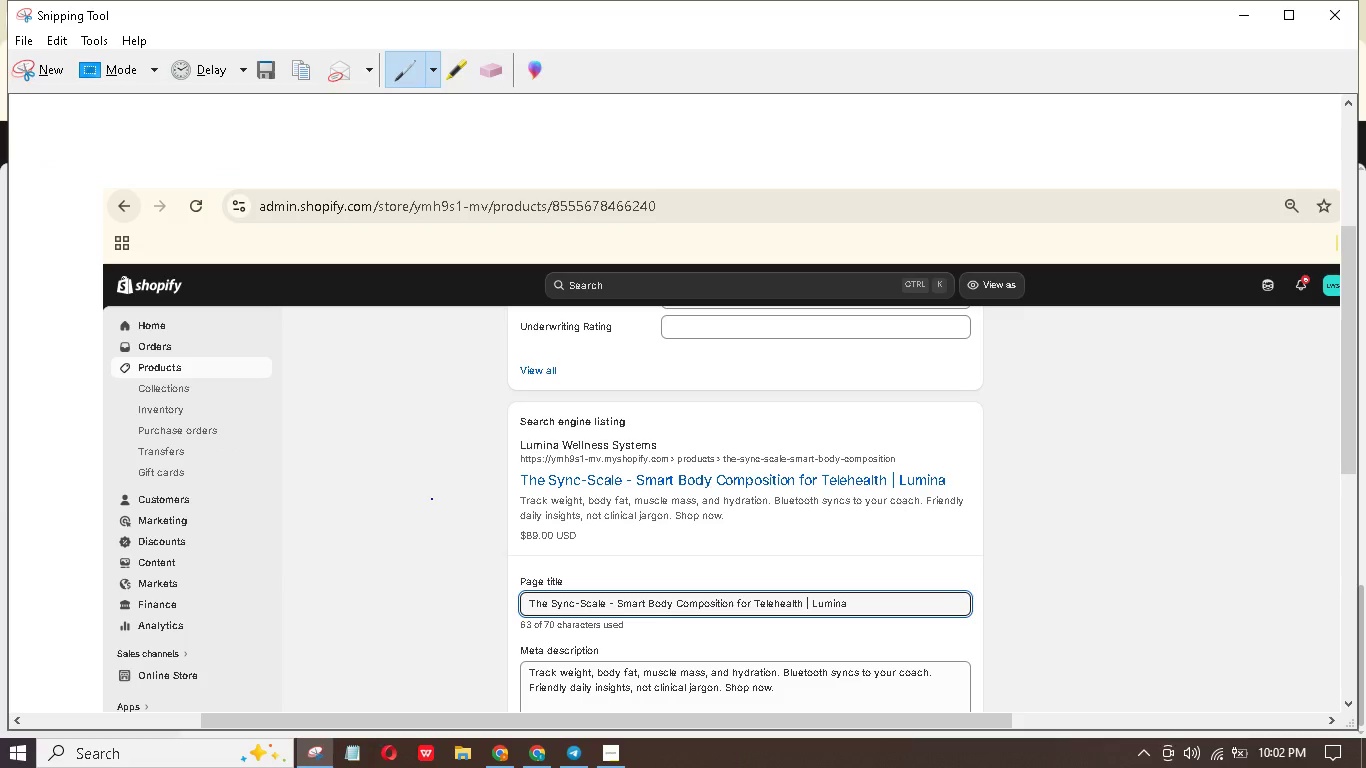 
left_click([1233, 16])
 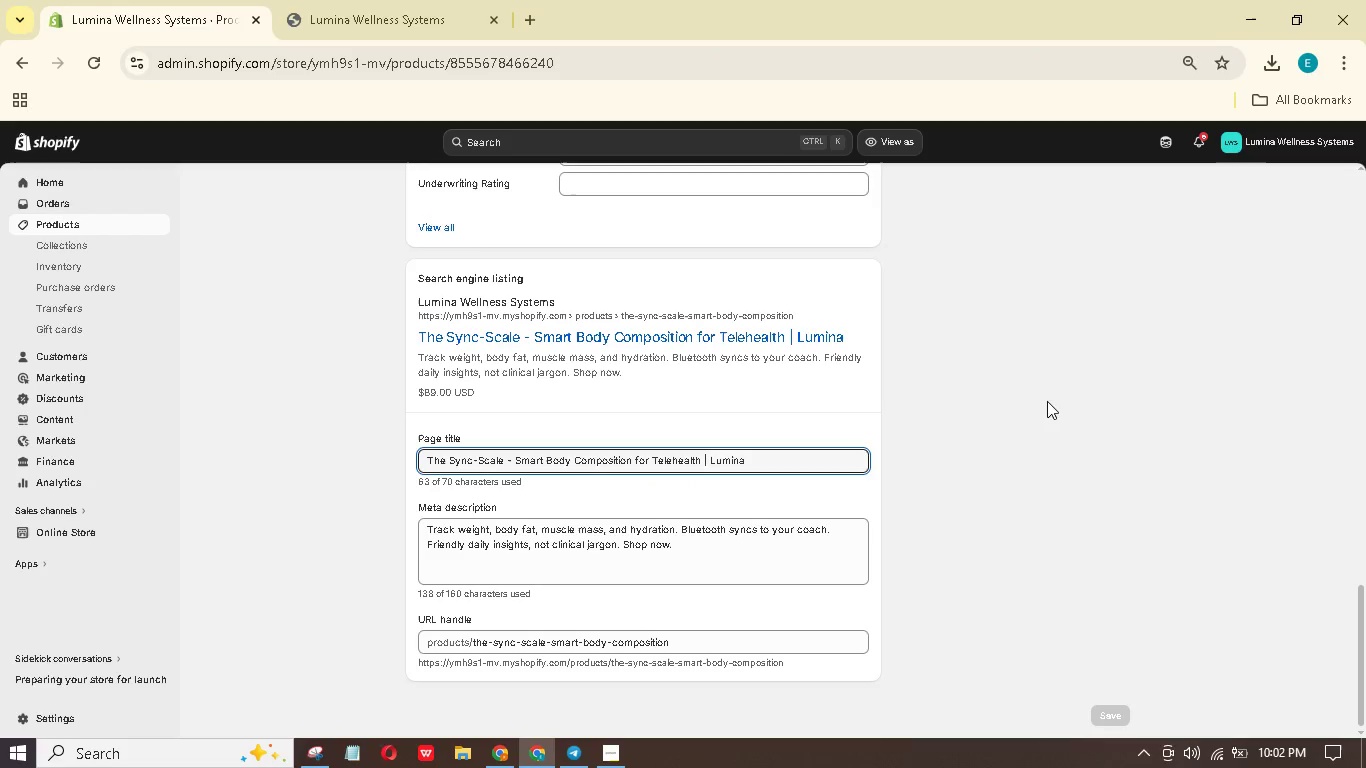 
scroll: coordinate [1068, 389], scroll_direction: up, amount: 28.0
 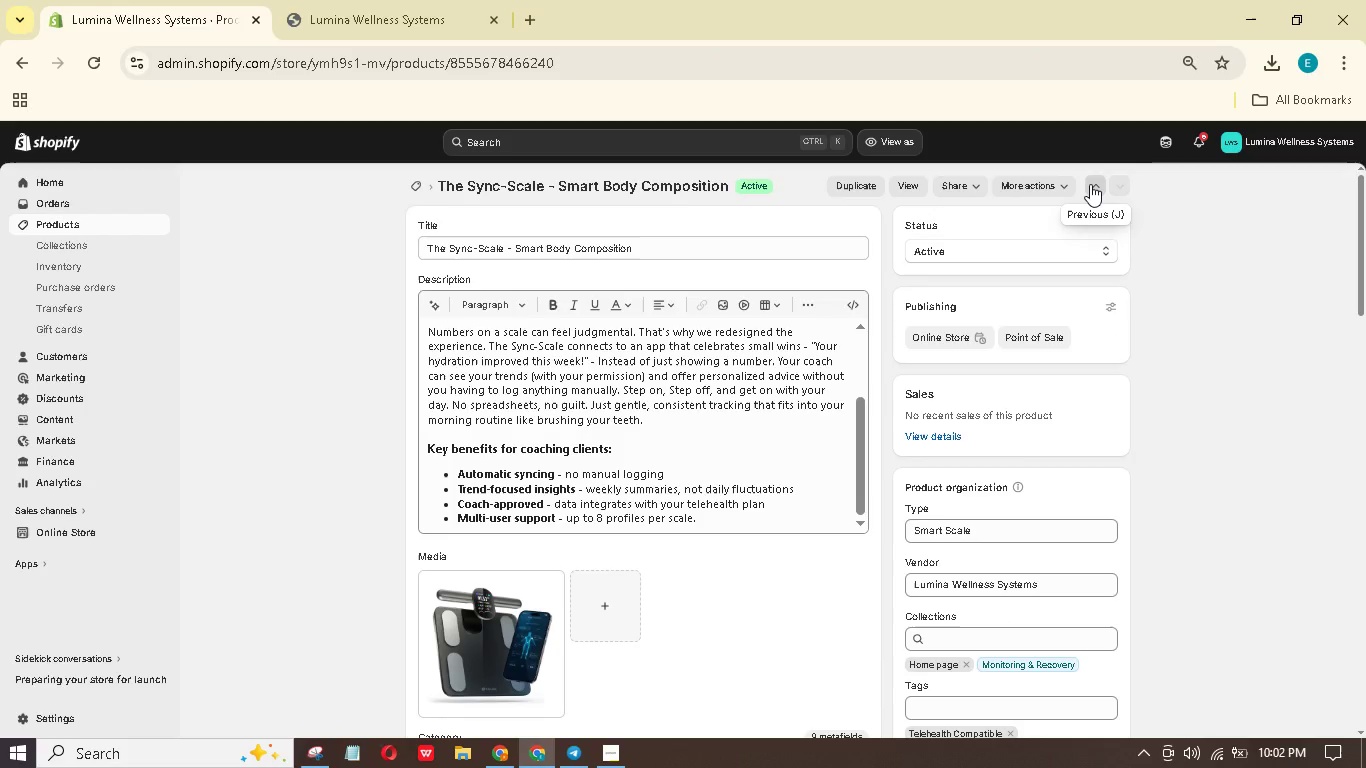 
left_click([1090, 184])
 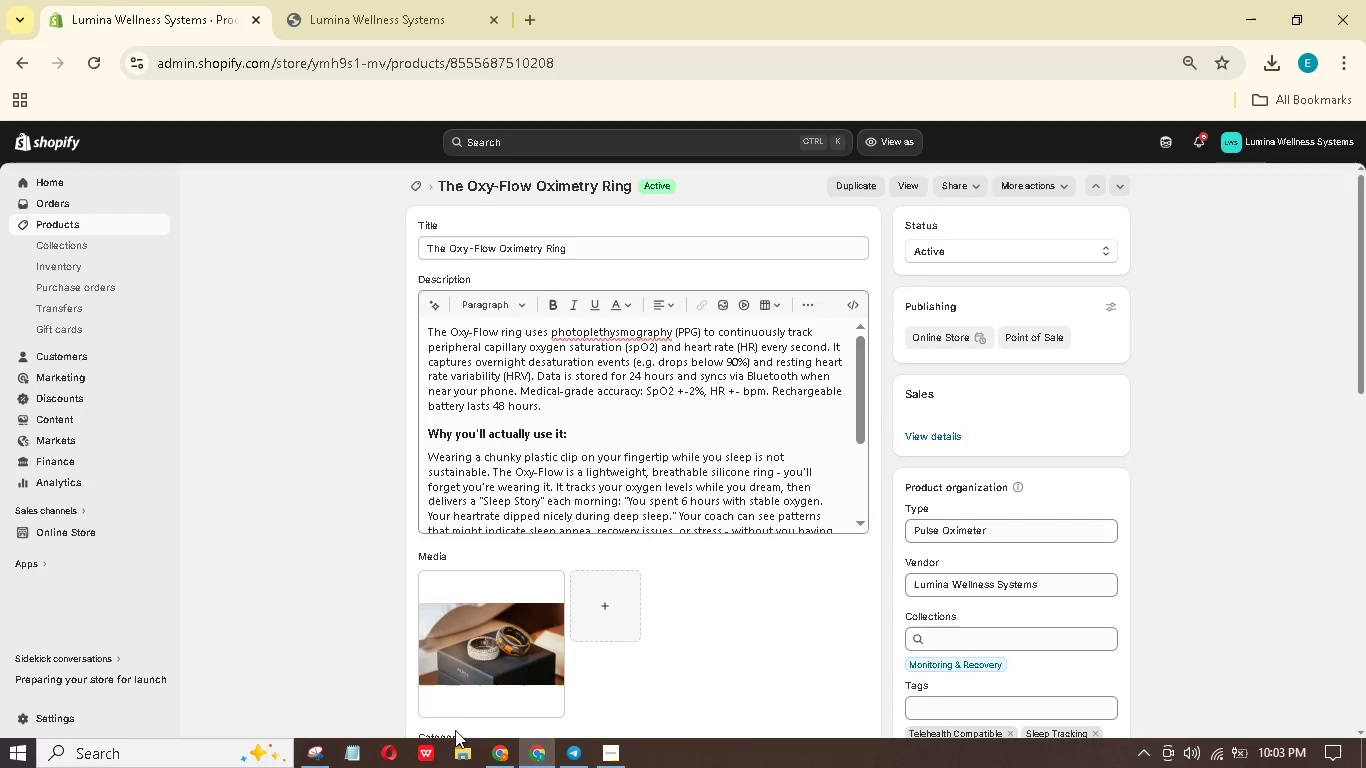 
wait(6.94)
 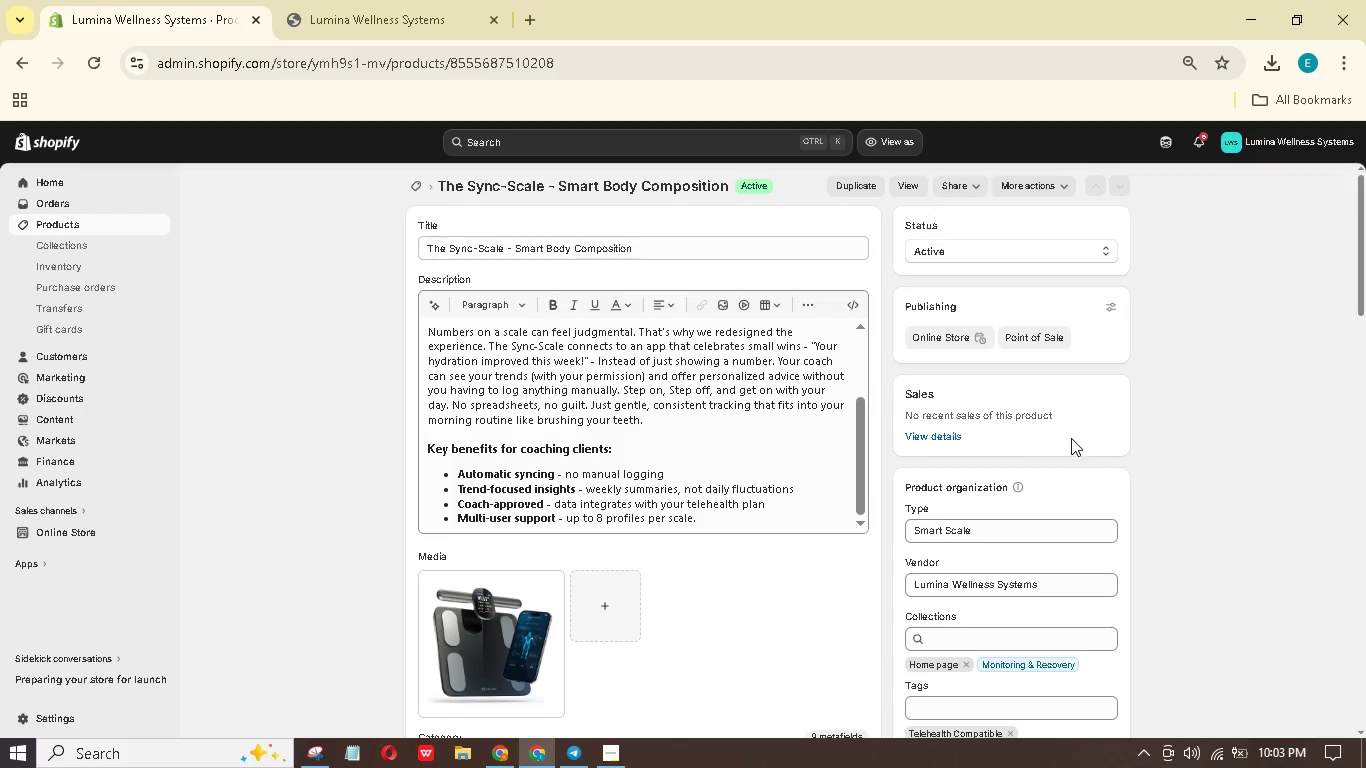 
left_click([316, 754])
 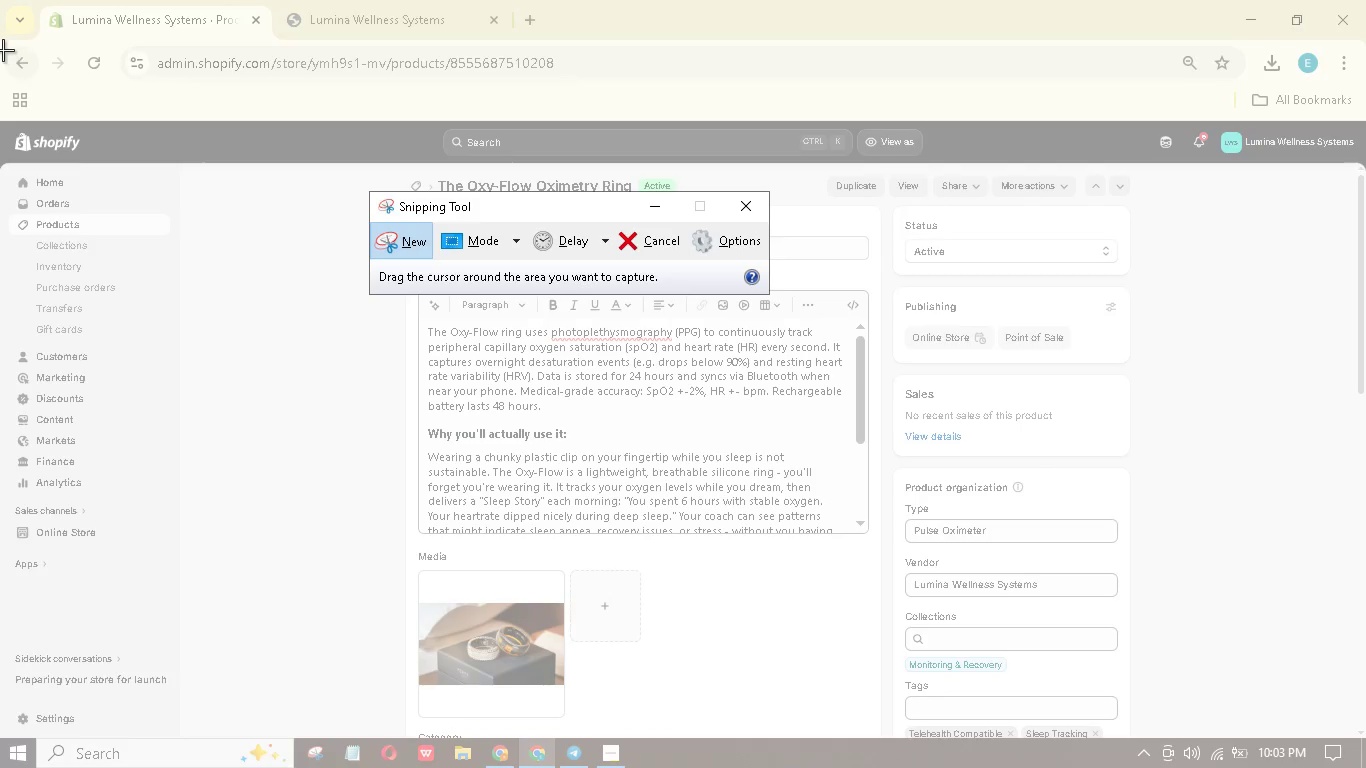 
left_click_drag(start_coordinate=[0, 47], to_coordinate=[1365, 733])
 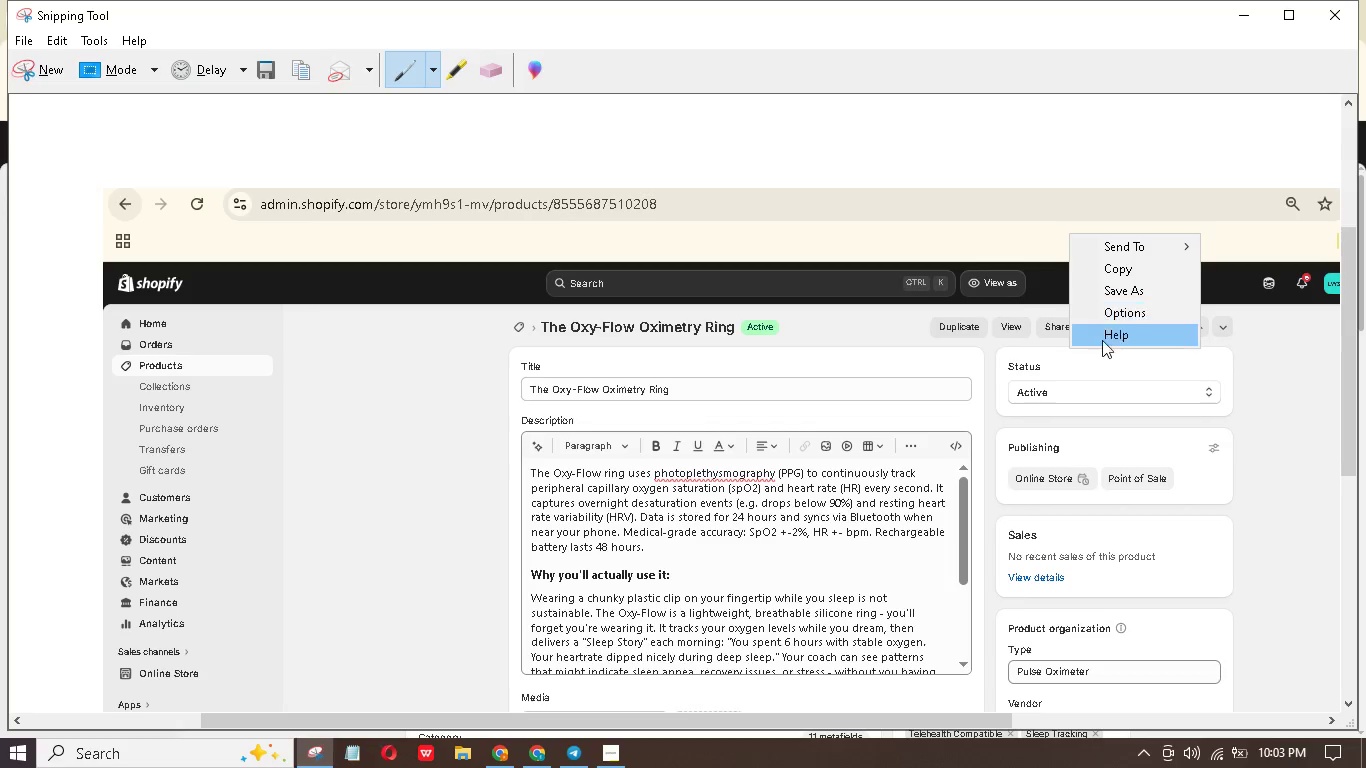 
left_click([1124, 301])
 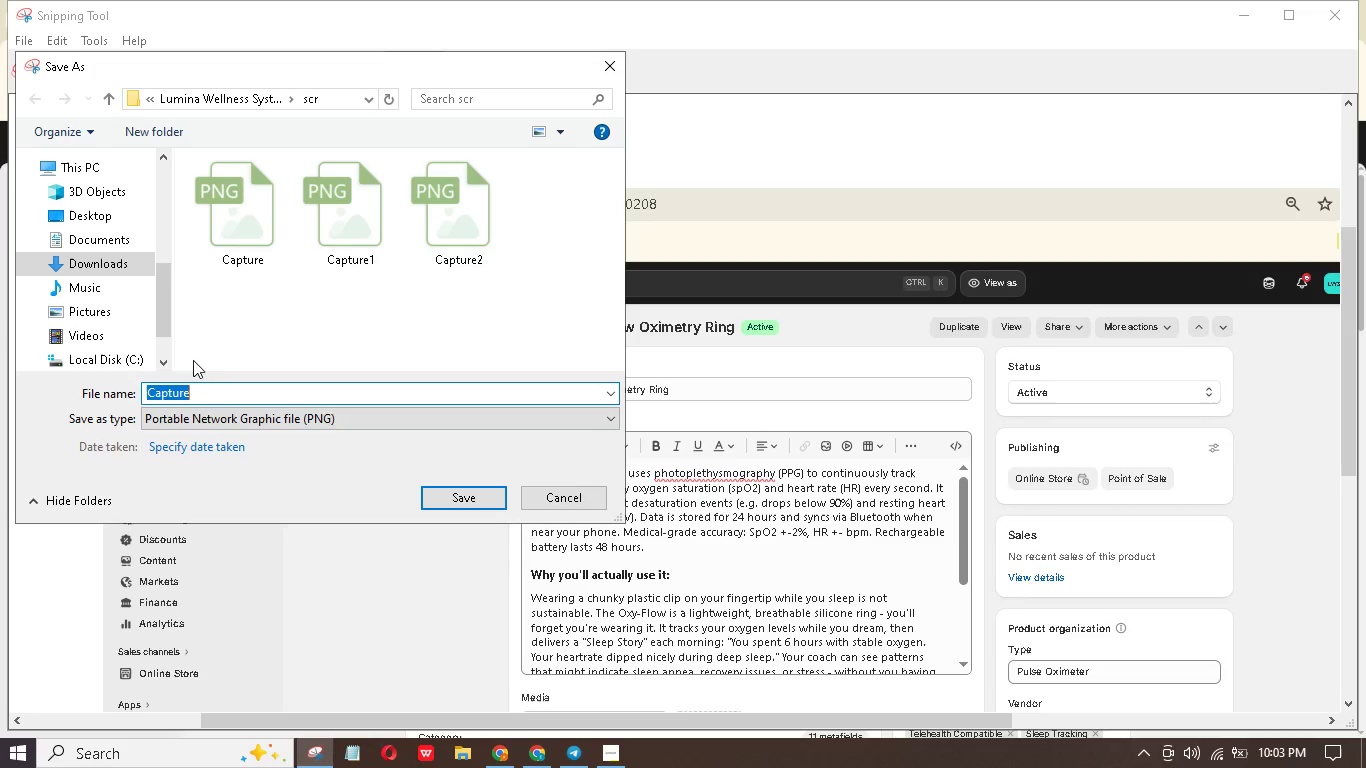 
left_click([209, 386])
 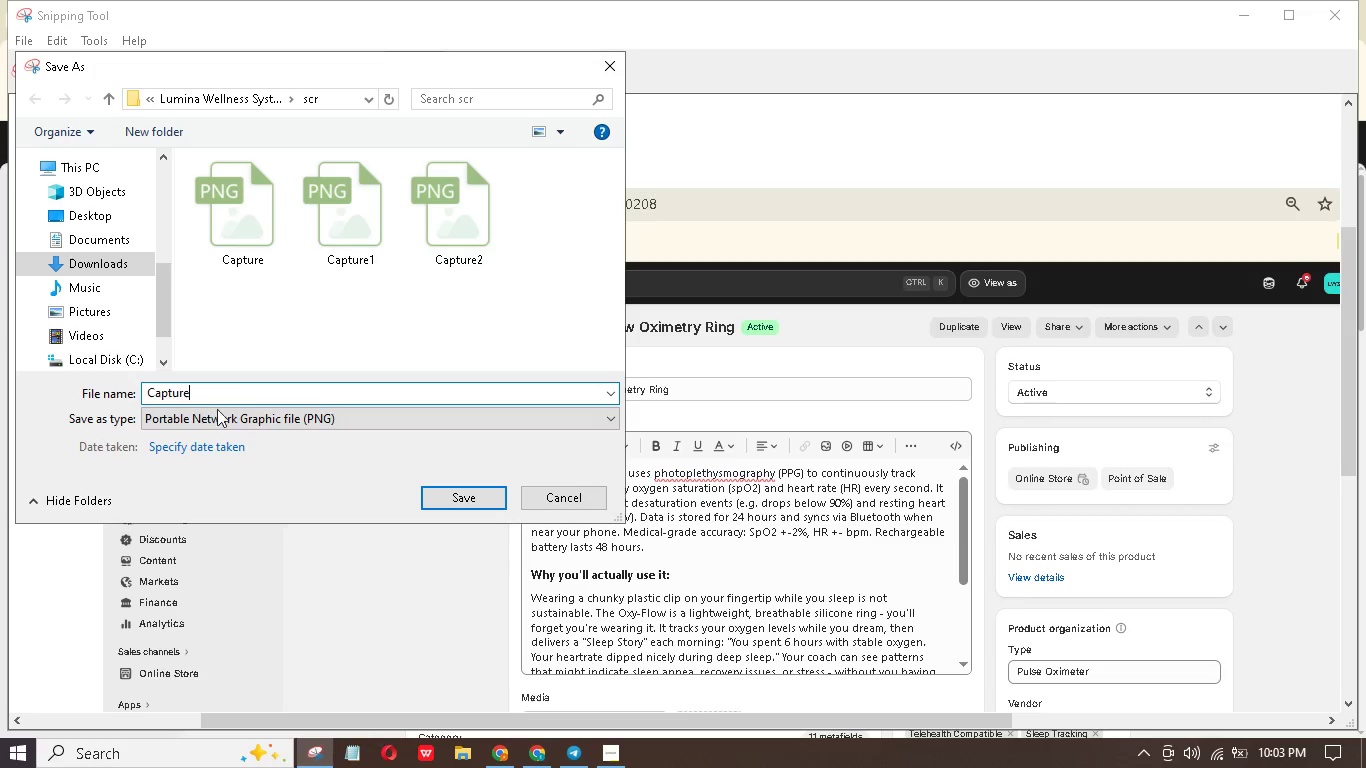 
key(3)
 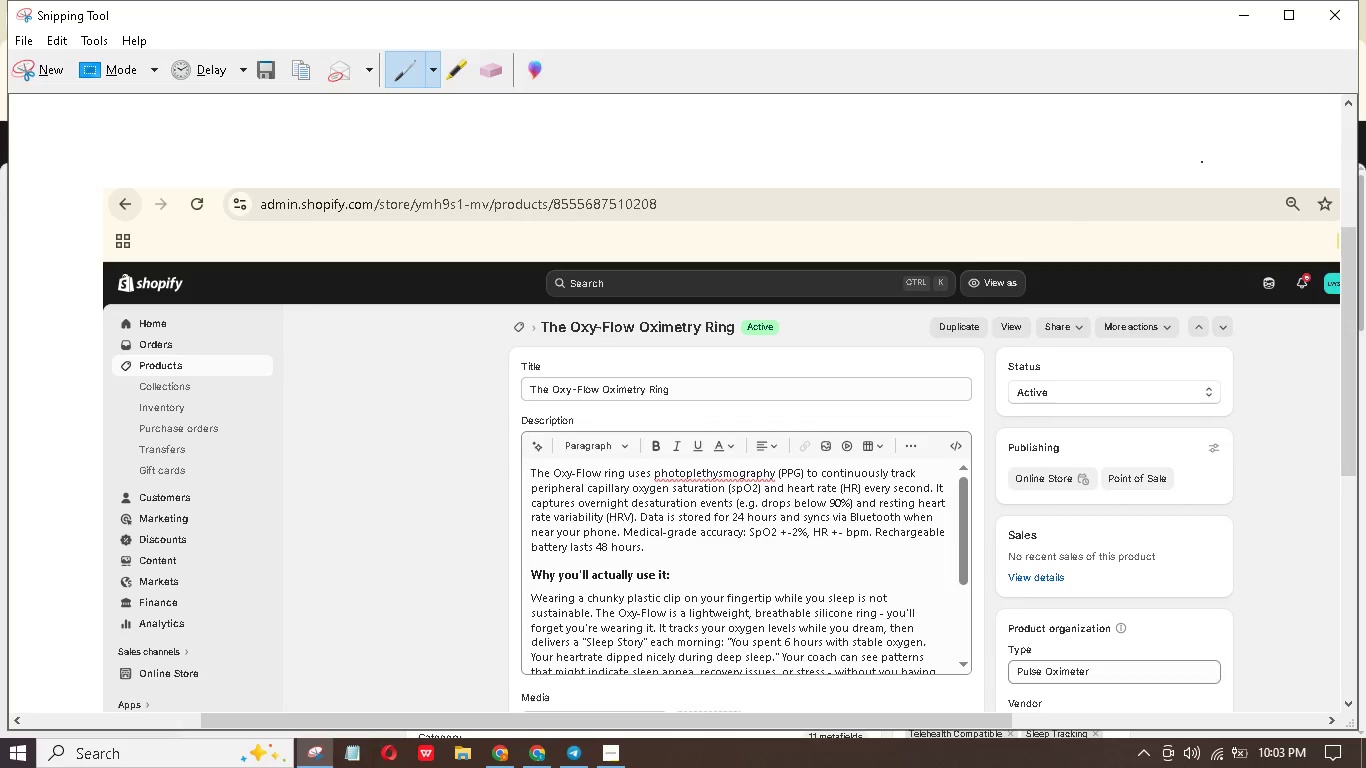 
left_click([1258, 13])
 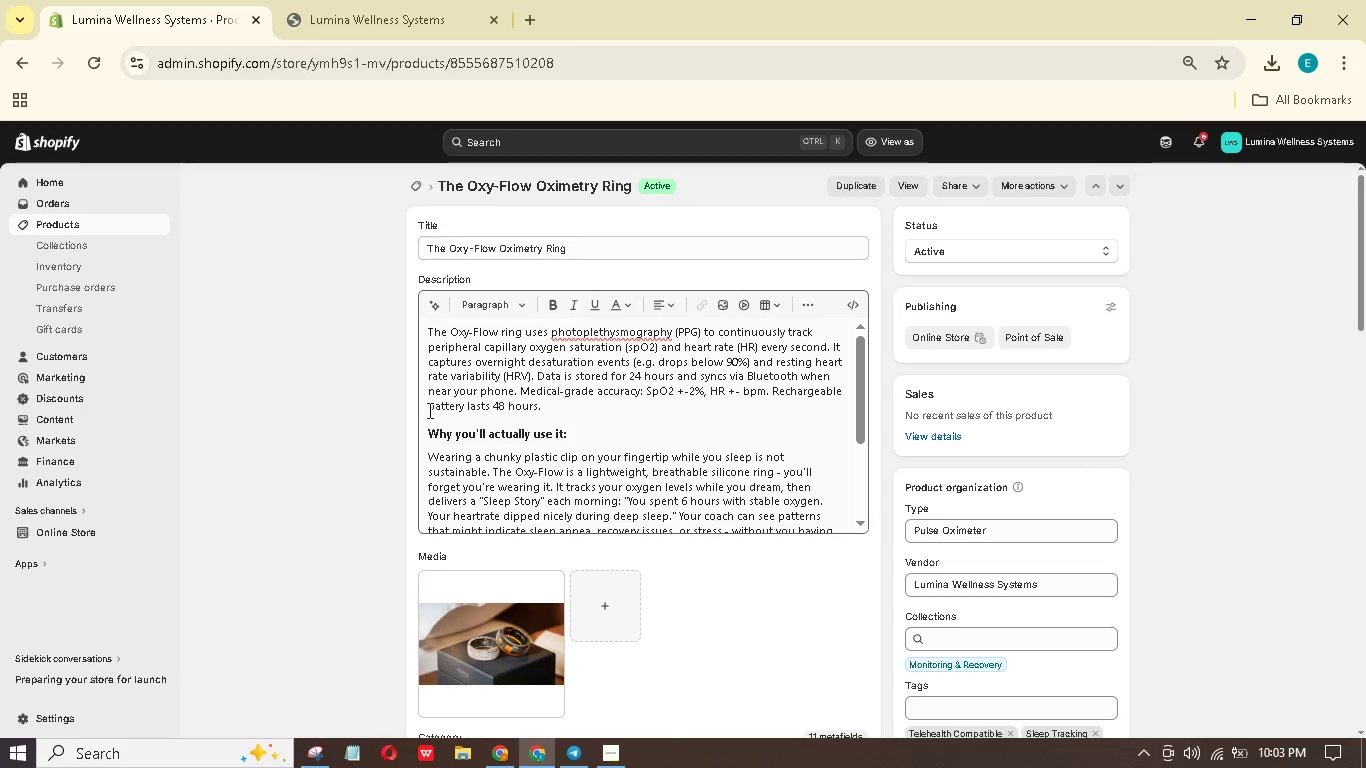 
scroll: coordinate [272, 386], scroll_direction: down, amount: 9.0
 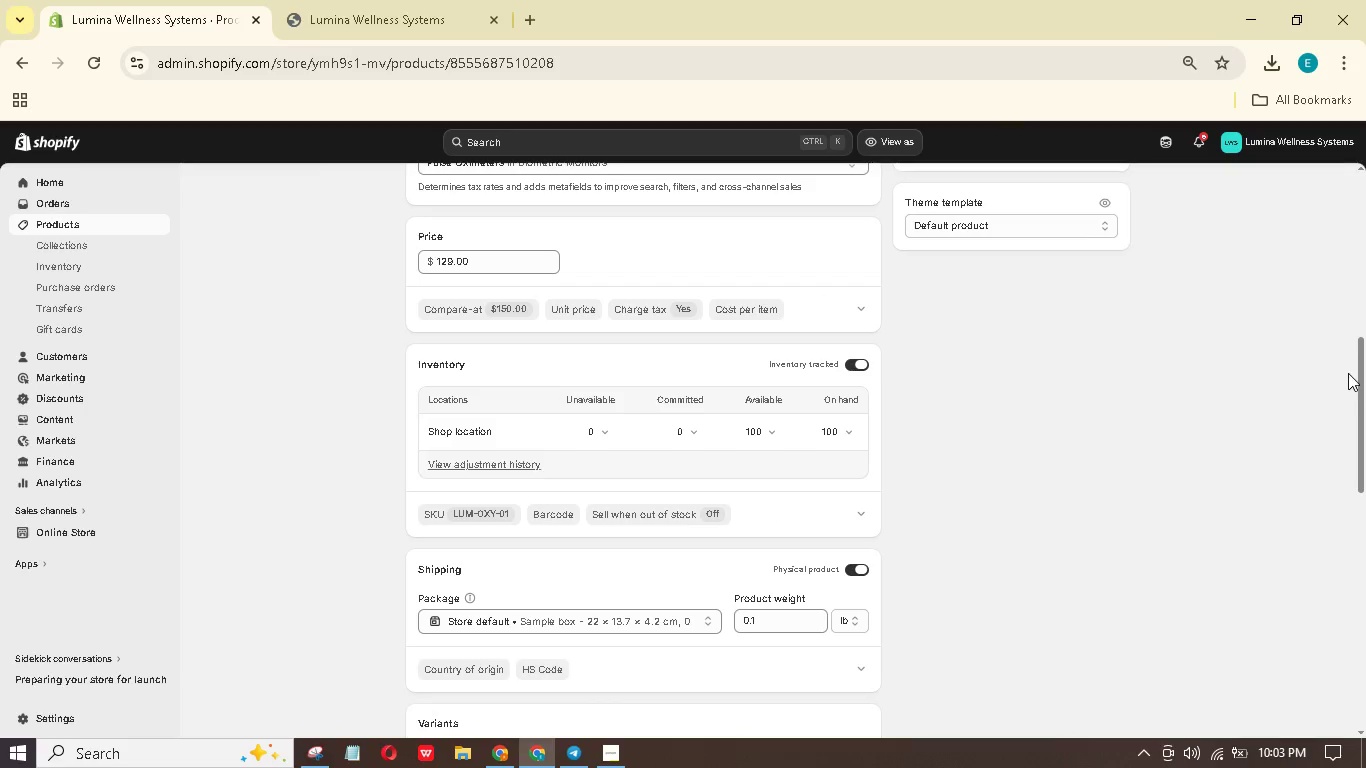 
left_click_drag(start_coordinate=[1365, 385], to_coordinate=[1358, 371])
 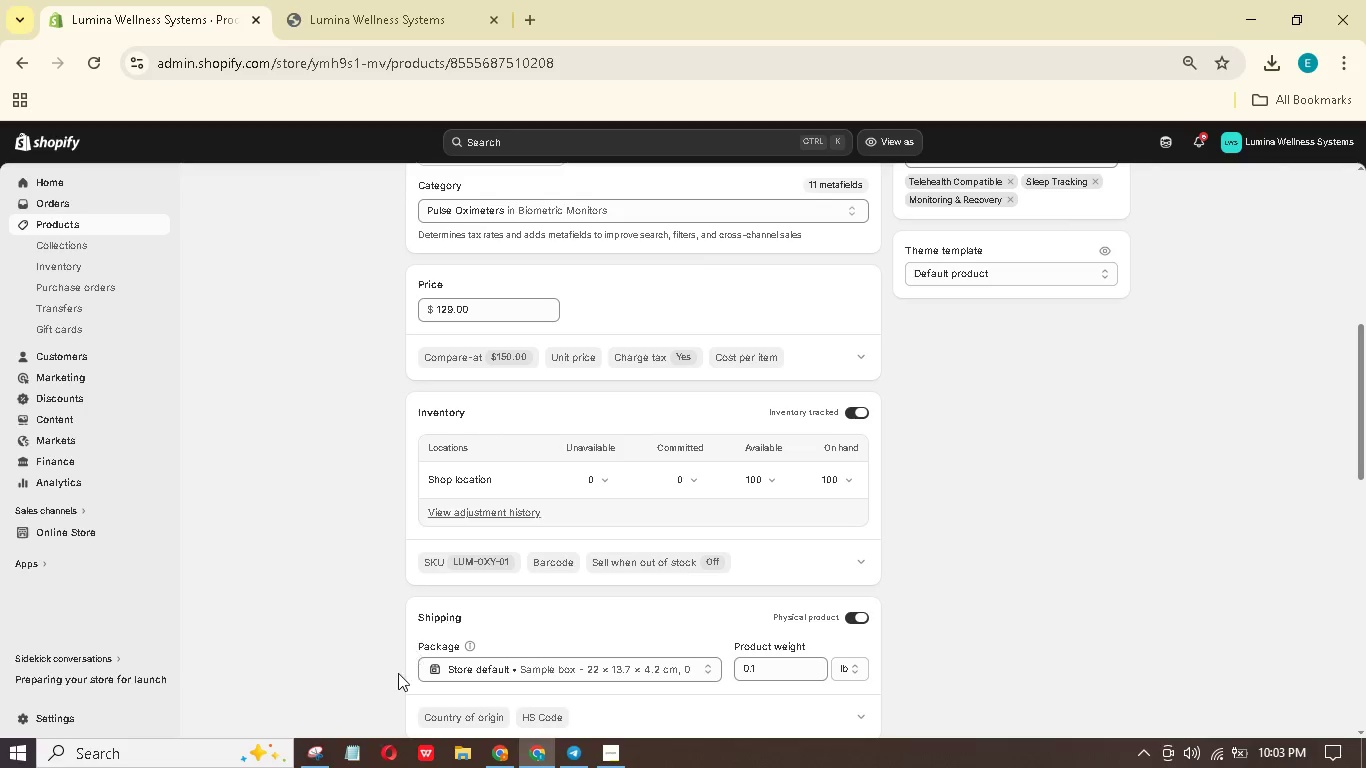 
mouse_move([323, 760])
 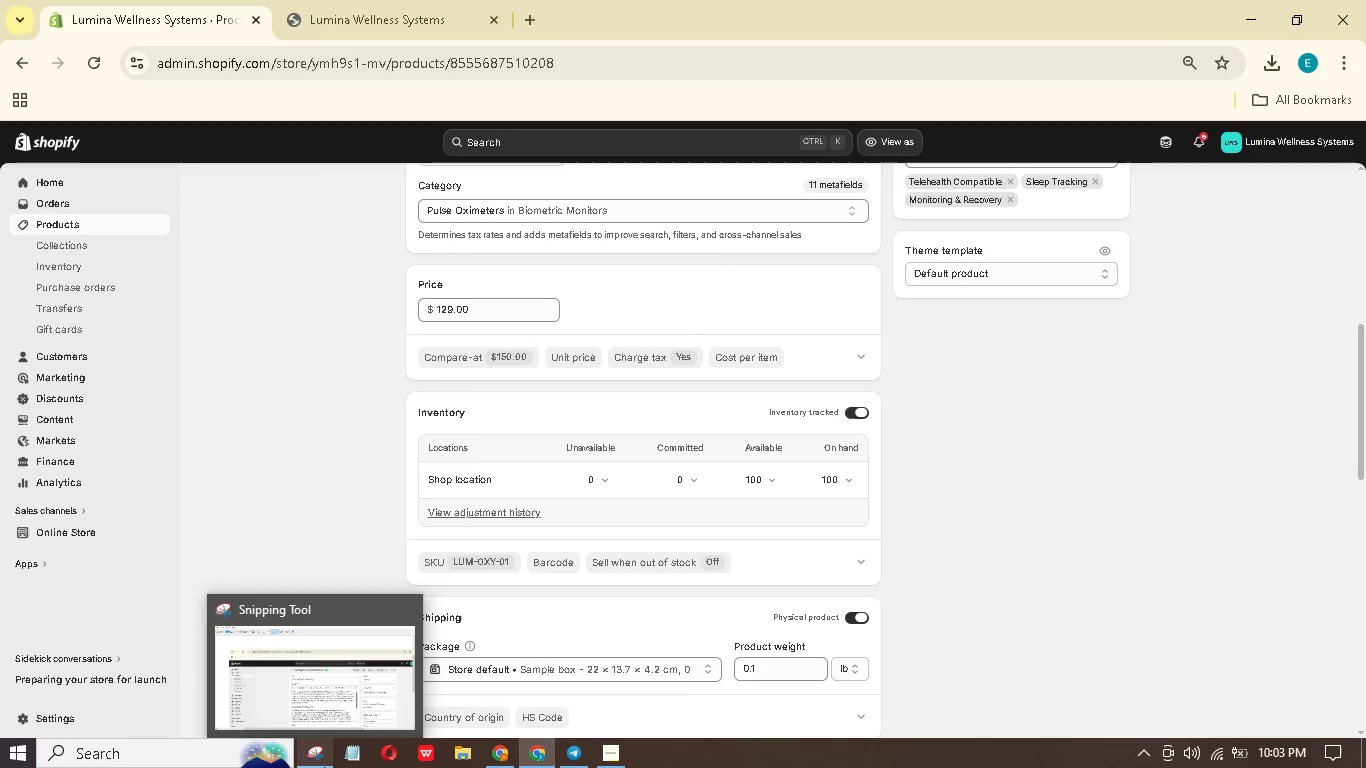 
wait(27.28)
 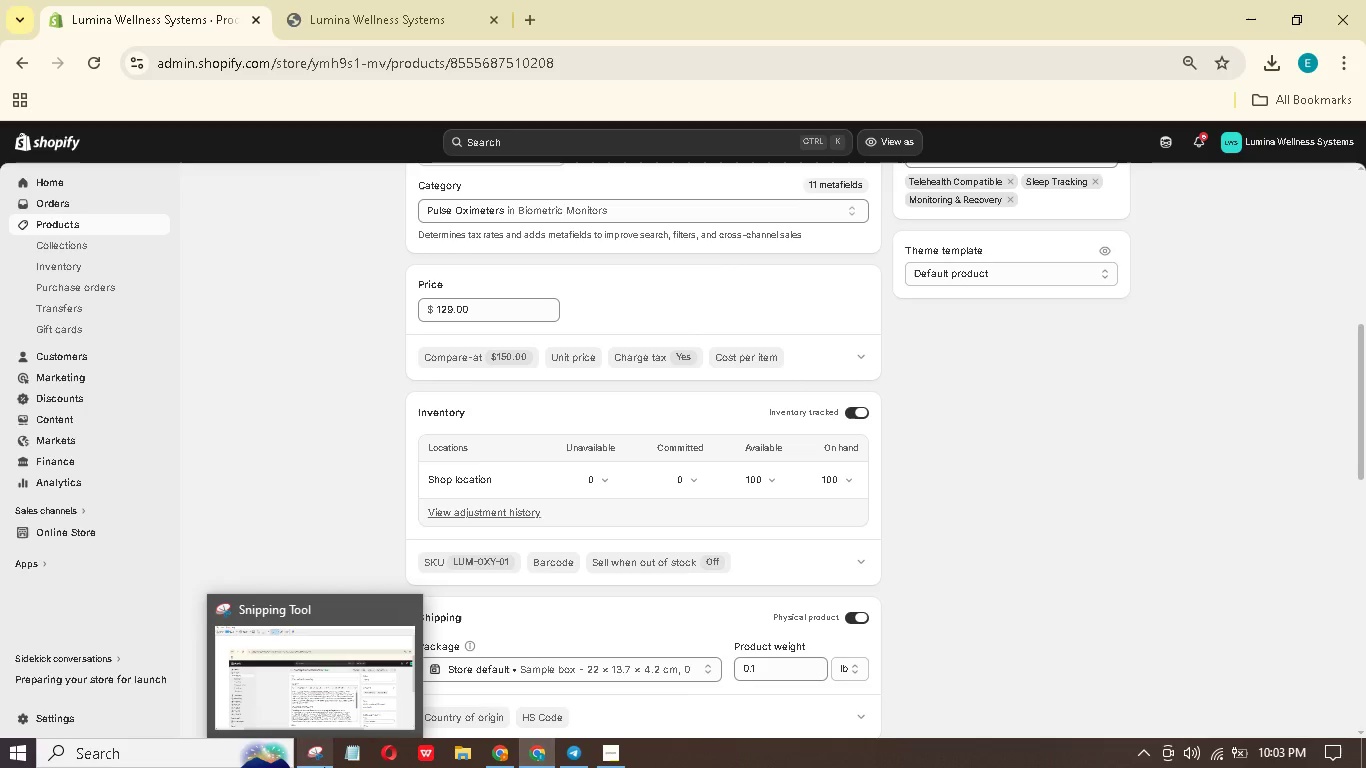 
scroll: coordinate [334, 615], scroll_direction: up, amount: 1.0
 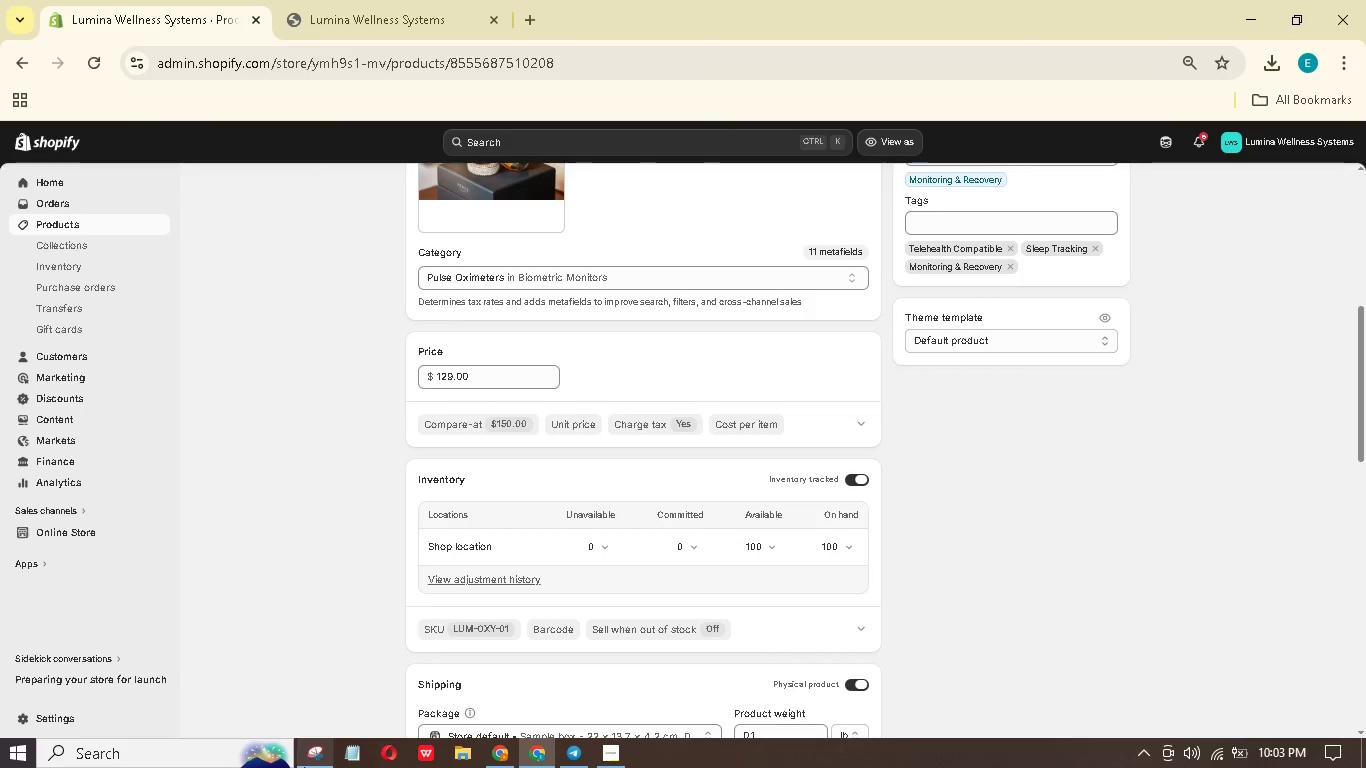 
left_click([309, 765])
 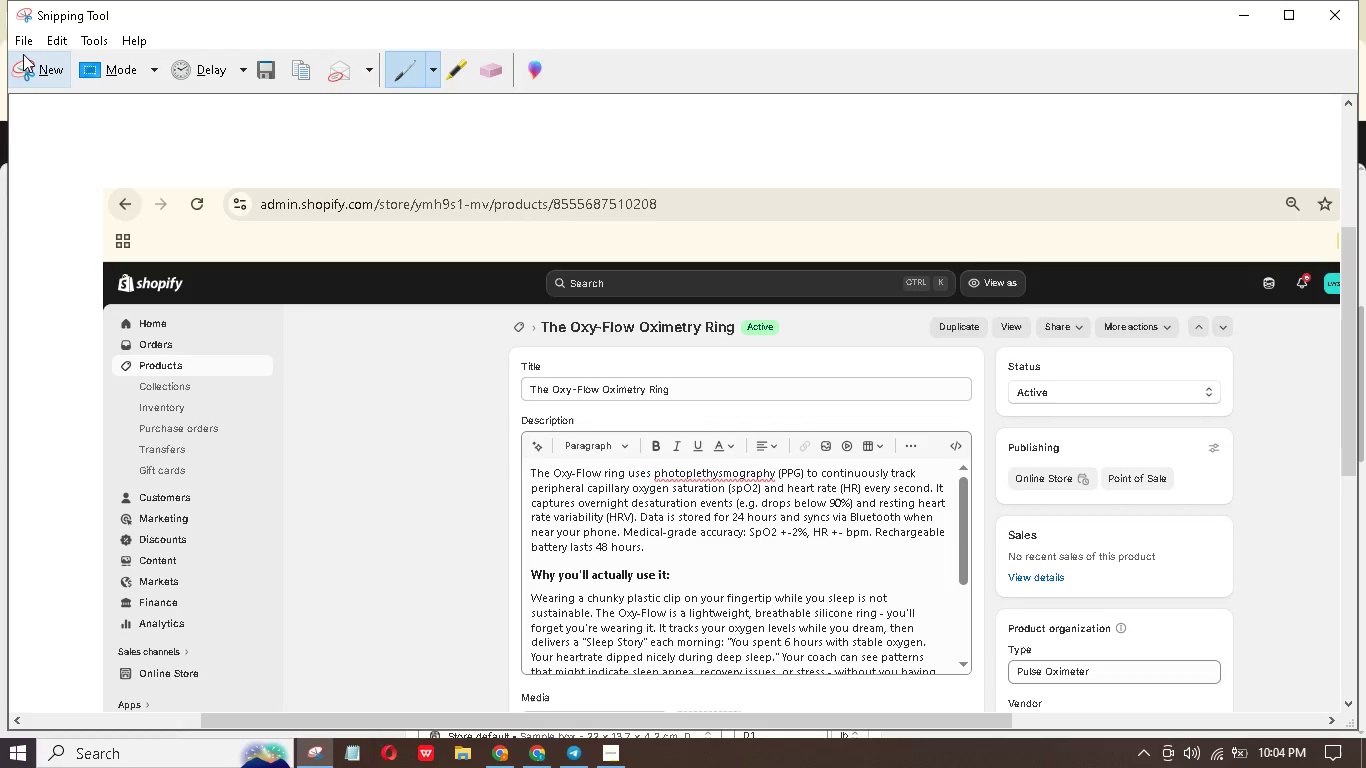 
left_click([28, 79])
 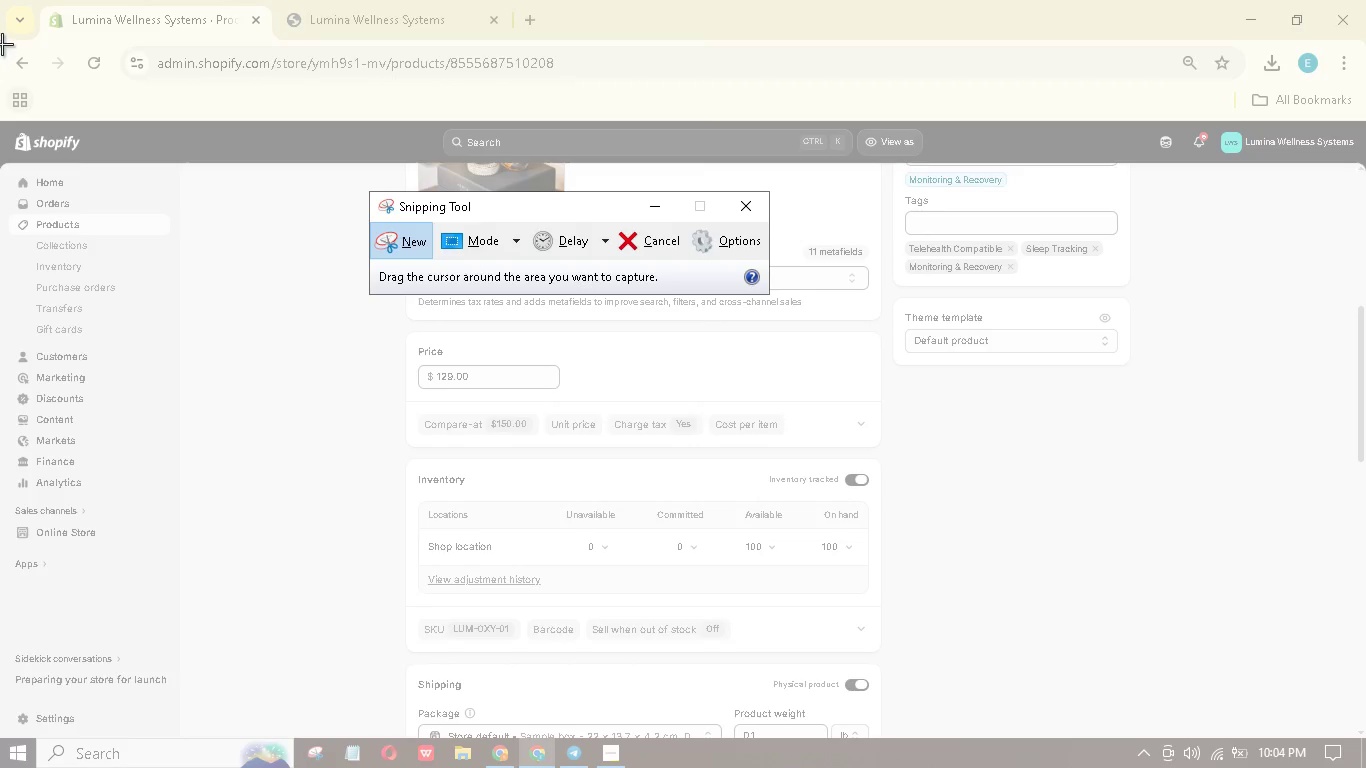 
left_click_drag(start_coordinate=[3, 44], to_coordinate=[1365, 735])
 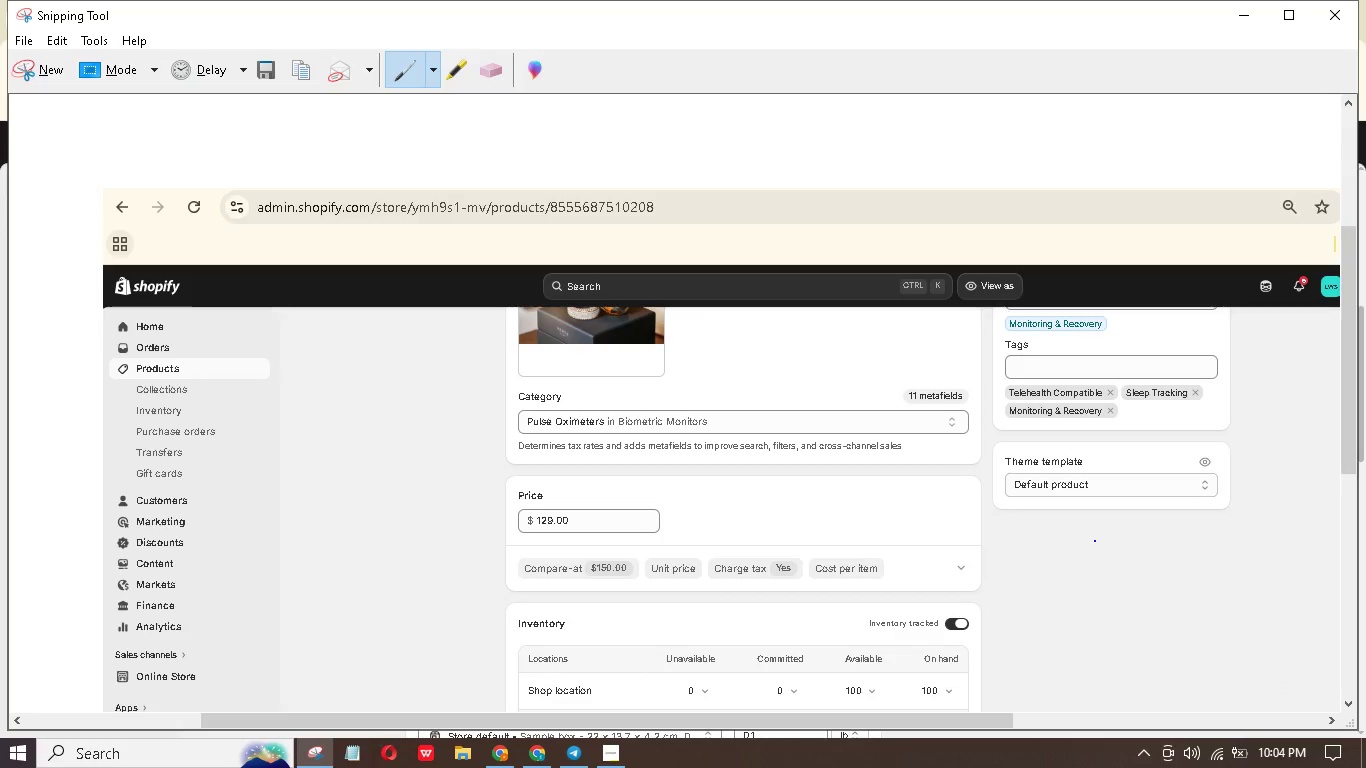 
right_click([1095, 541])
 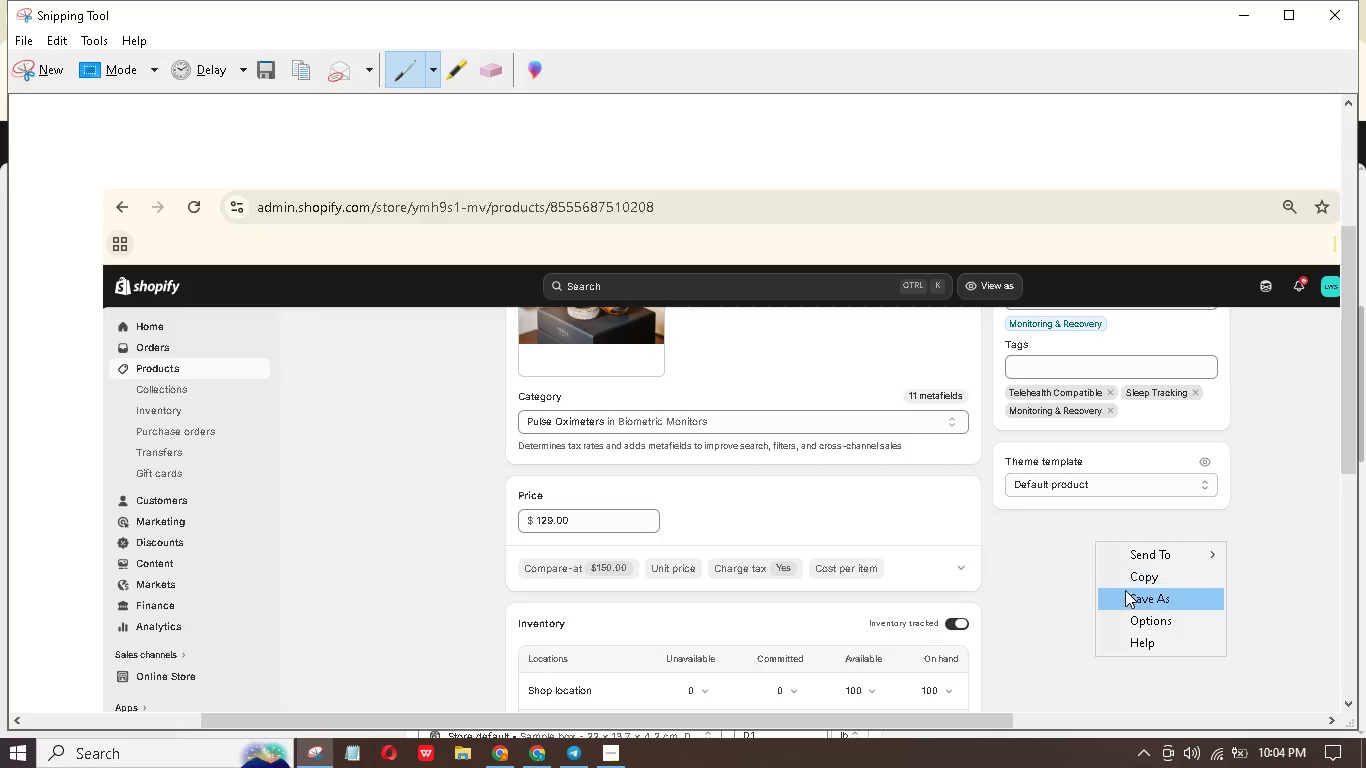 
left_click([1127, 594])
 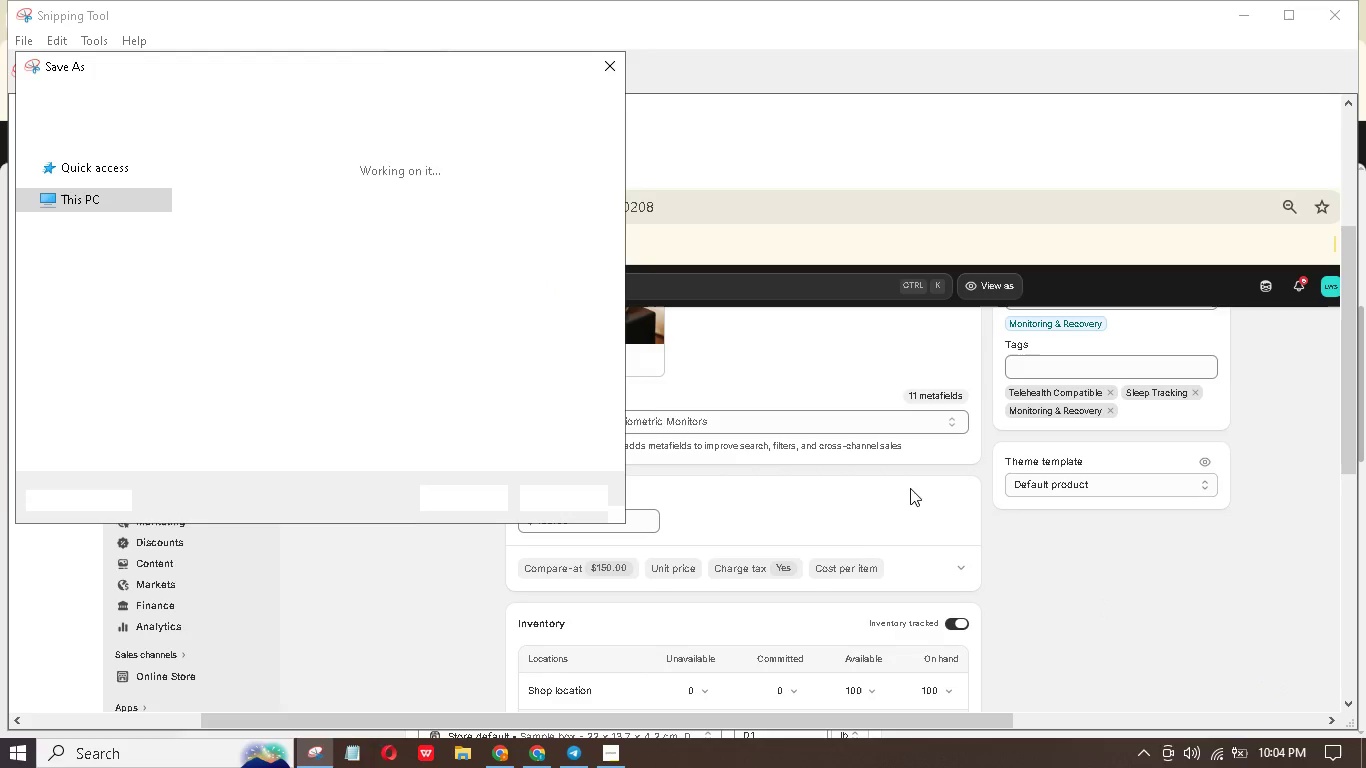 
right_click([904, 483])
 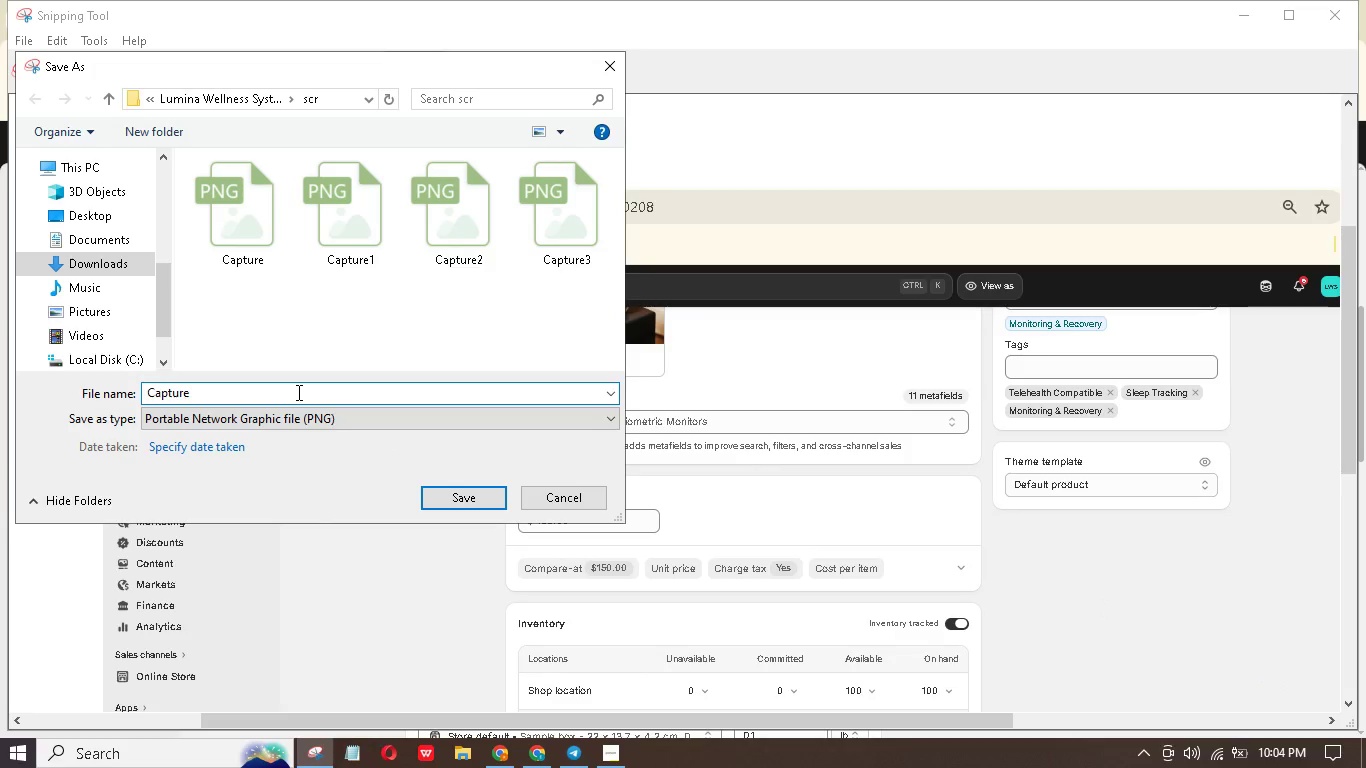 
key(4)
 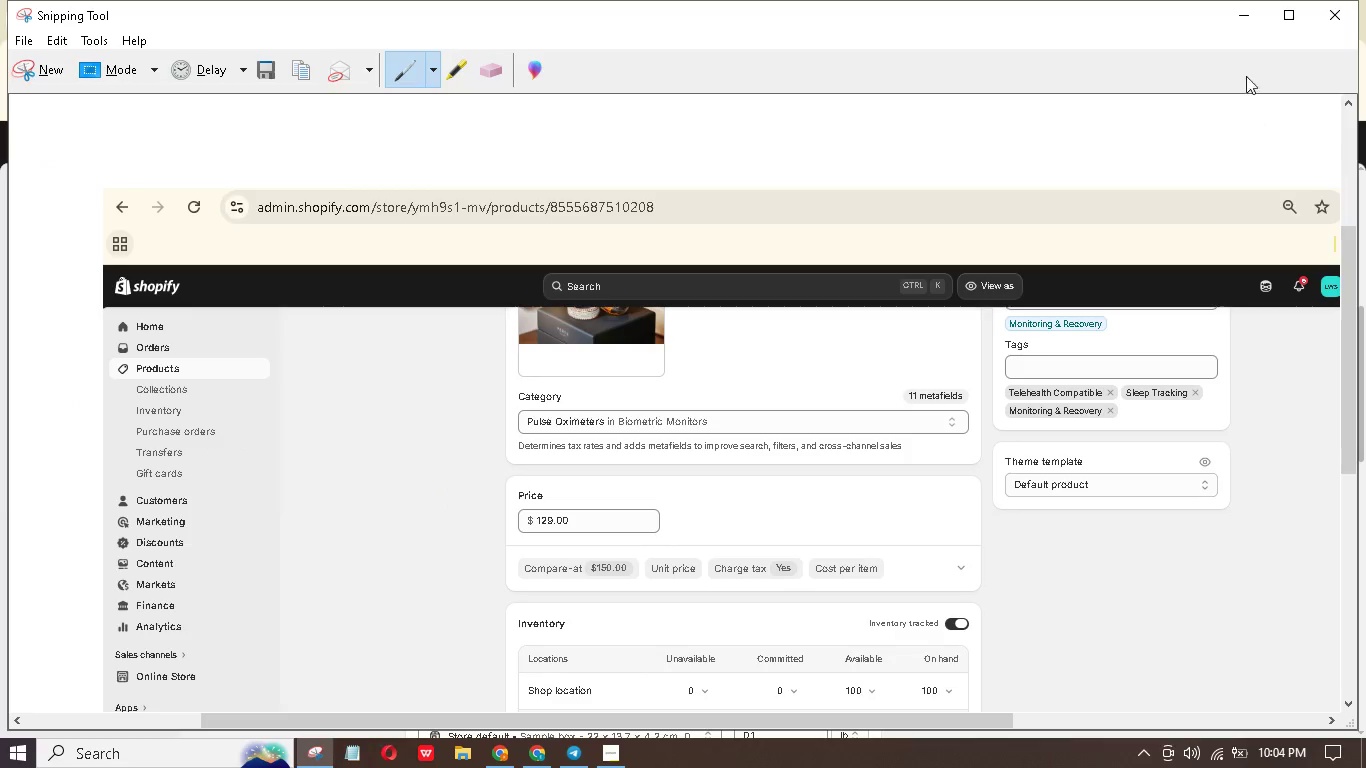 
left_click([1224, 23])
 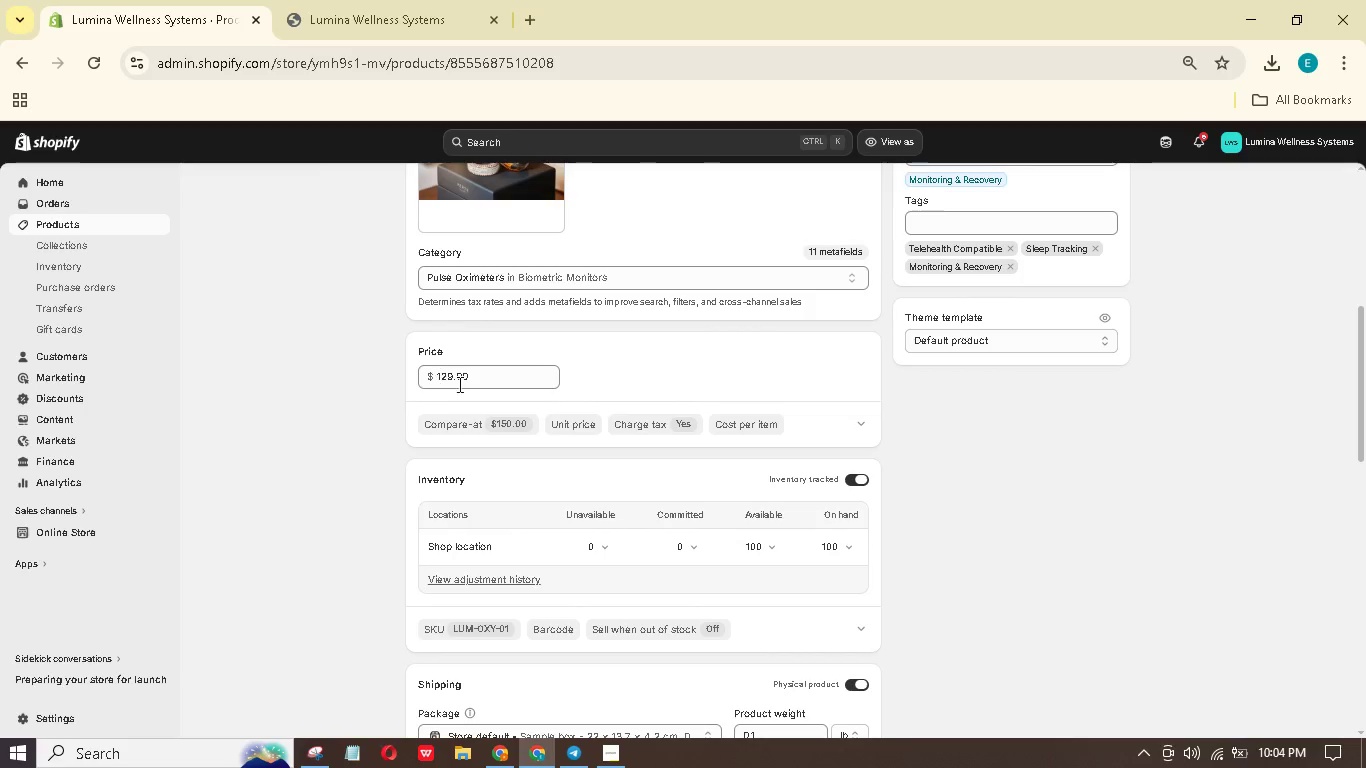 
scroll: coordinate [491, 391], scroll_direction: down, amount: 9.0
 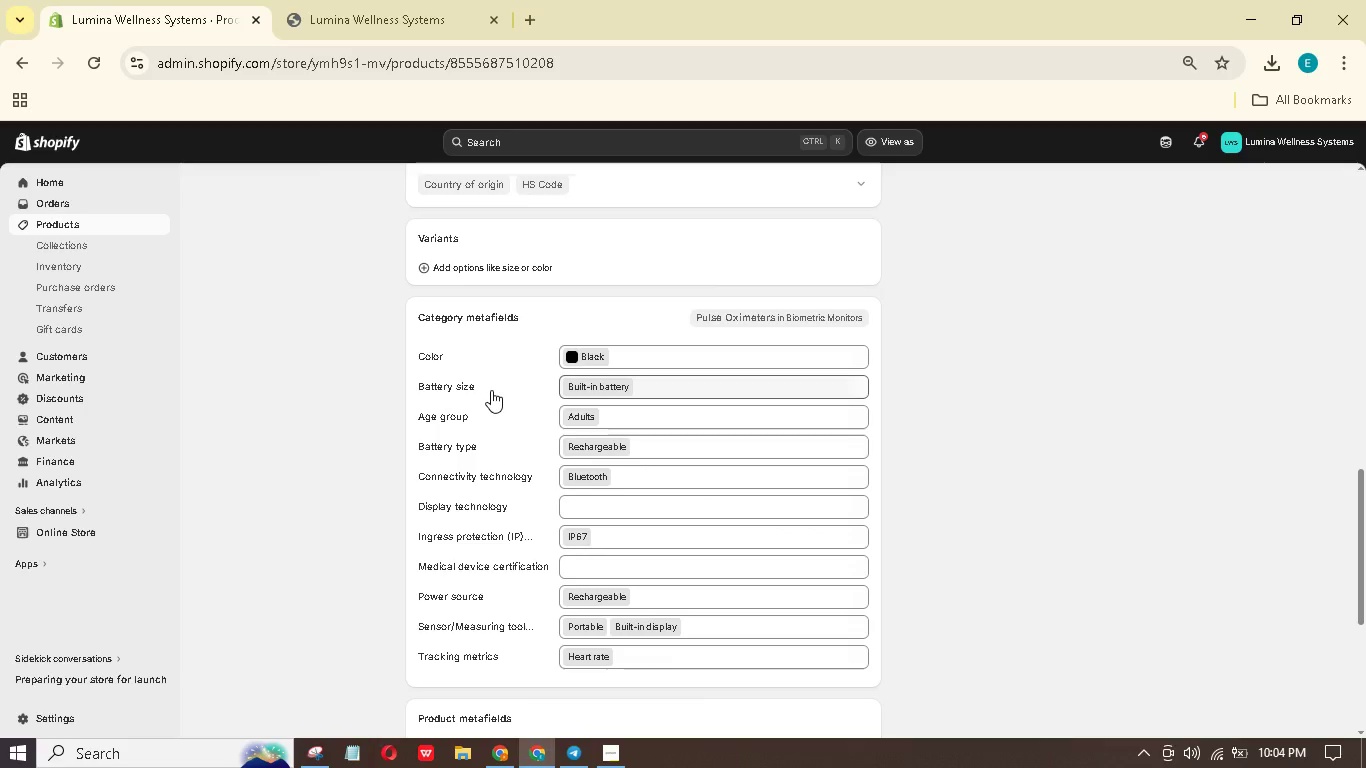 
wait(6.69)
 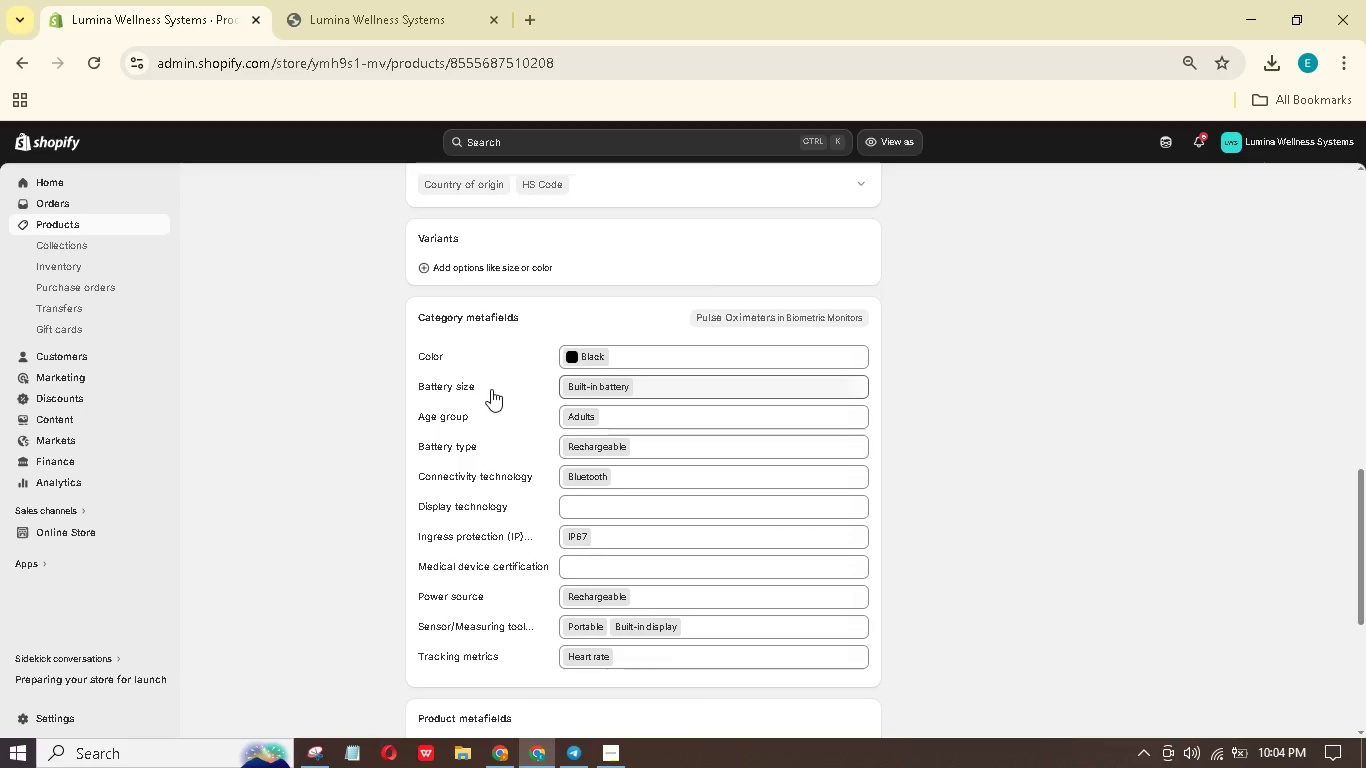 
scroll: coordinate [492, 387], scroll_direction: down, amount: 12.0
 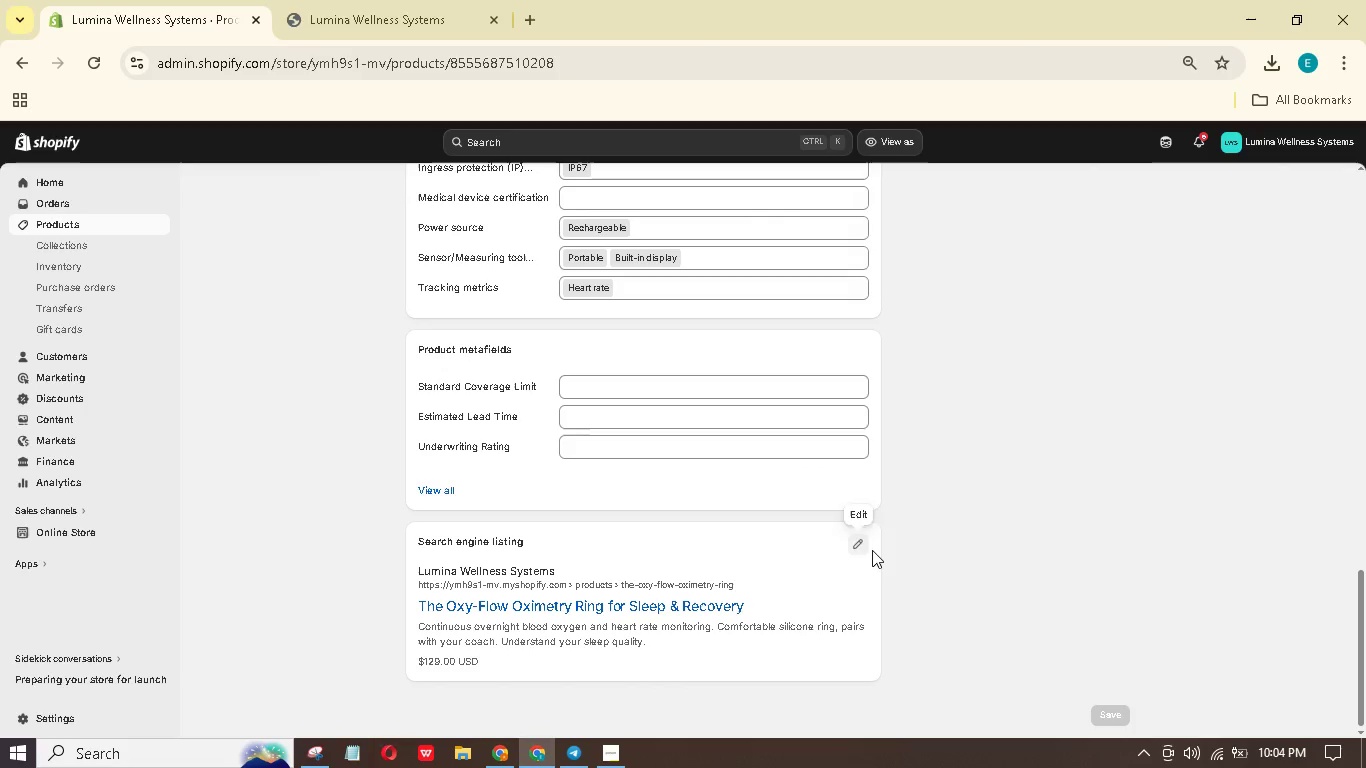 
left_click([860, 543])
 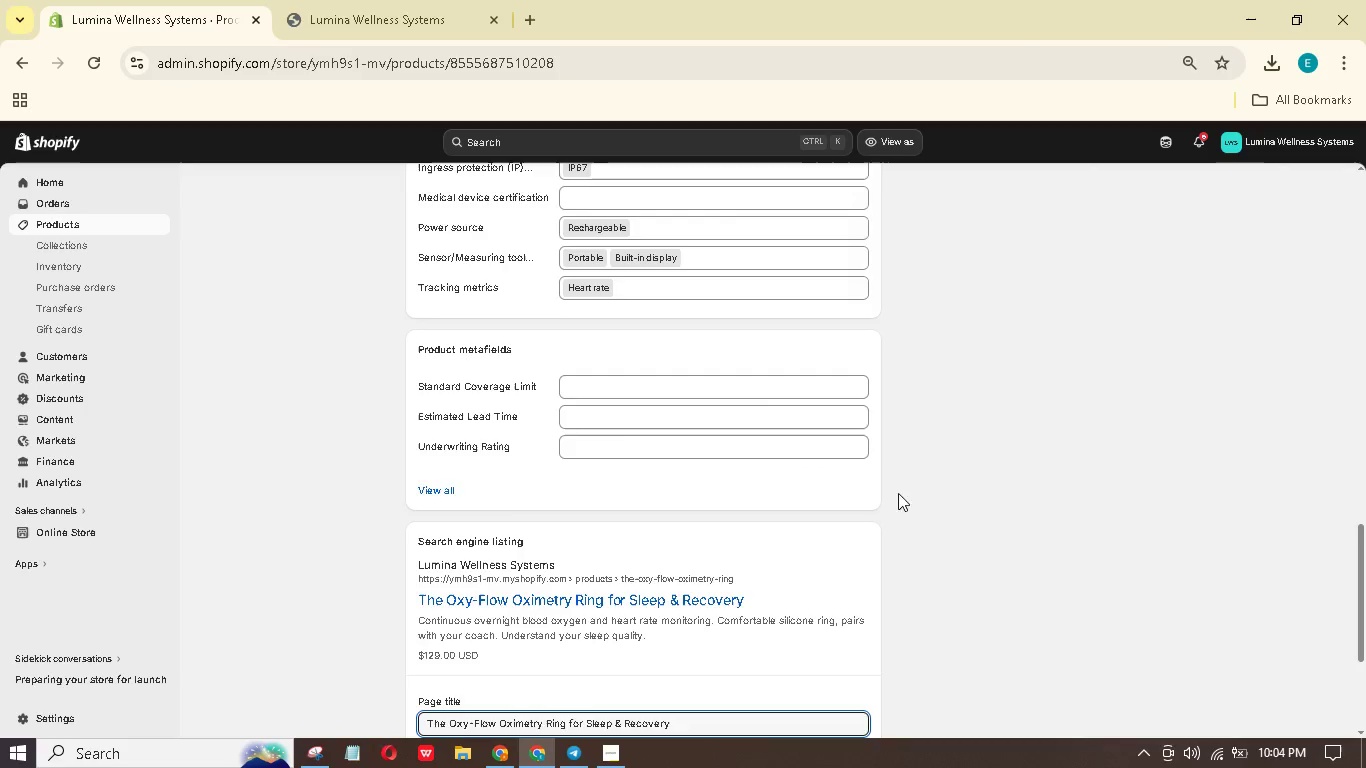 
scroll: coordinate [906, 484], scroll_direction: down, amount: 9.0
 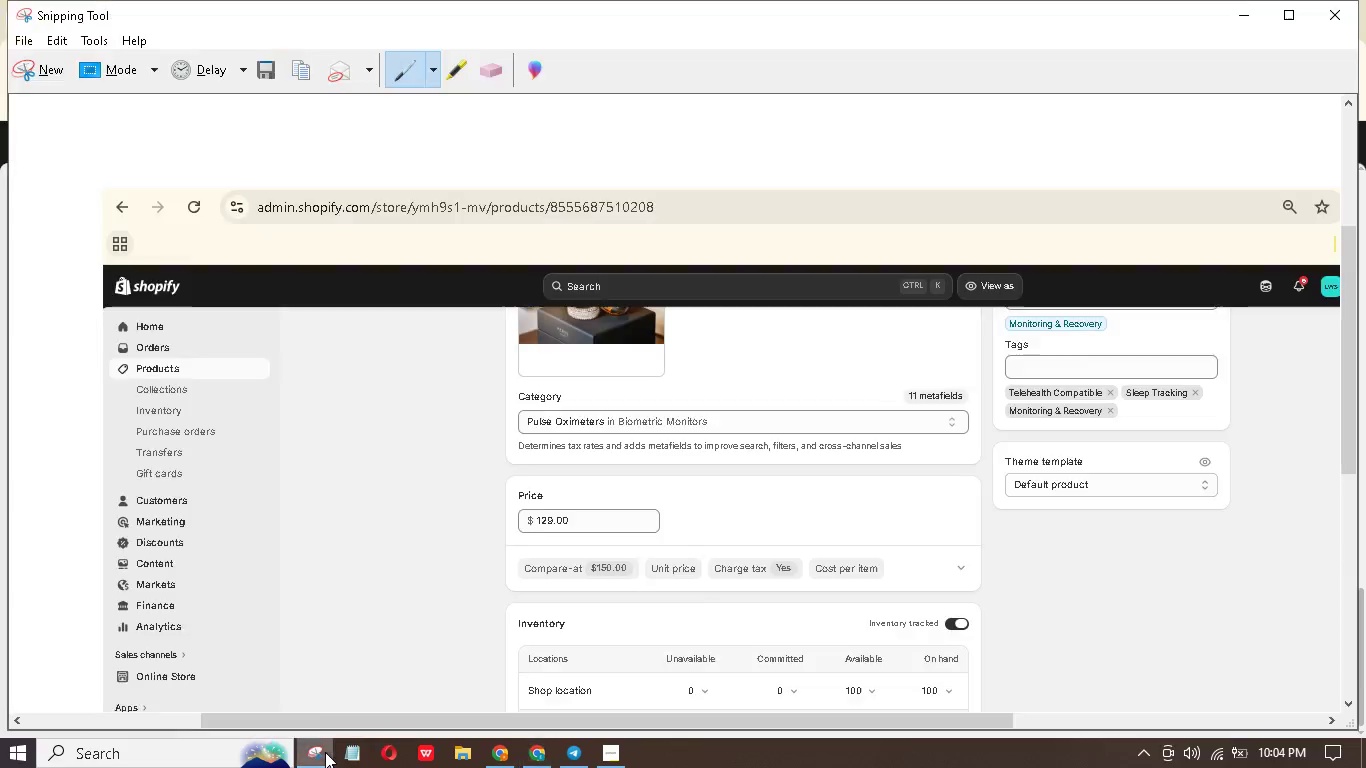 
left_click([34, 67])
 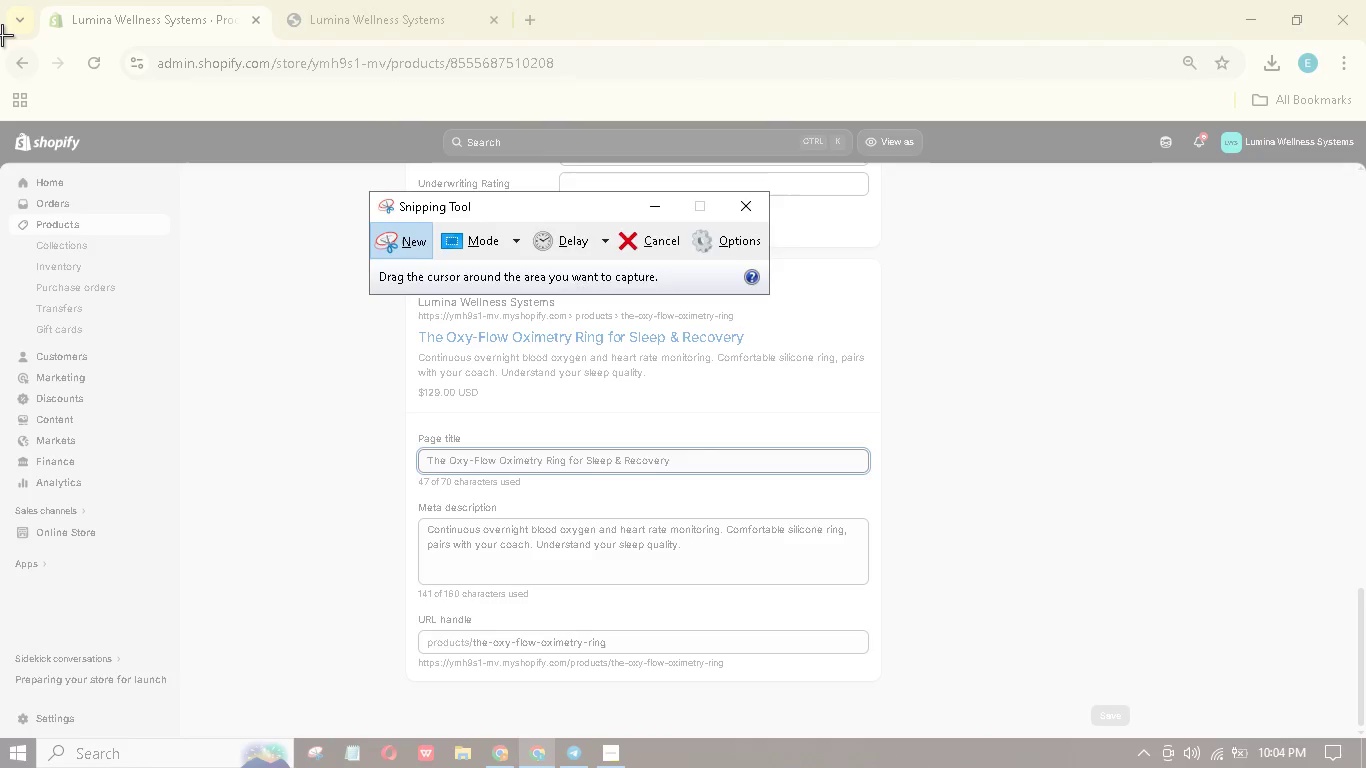 
left_click_drag(start_coordinate=[1, 35], to_coordinate=[1361, 737])
 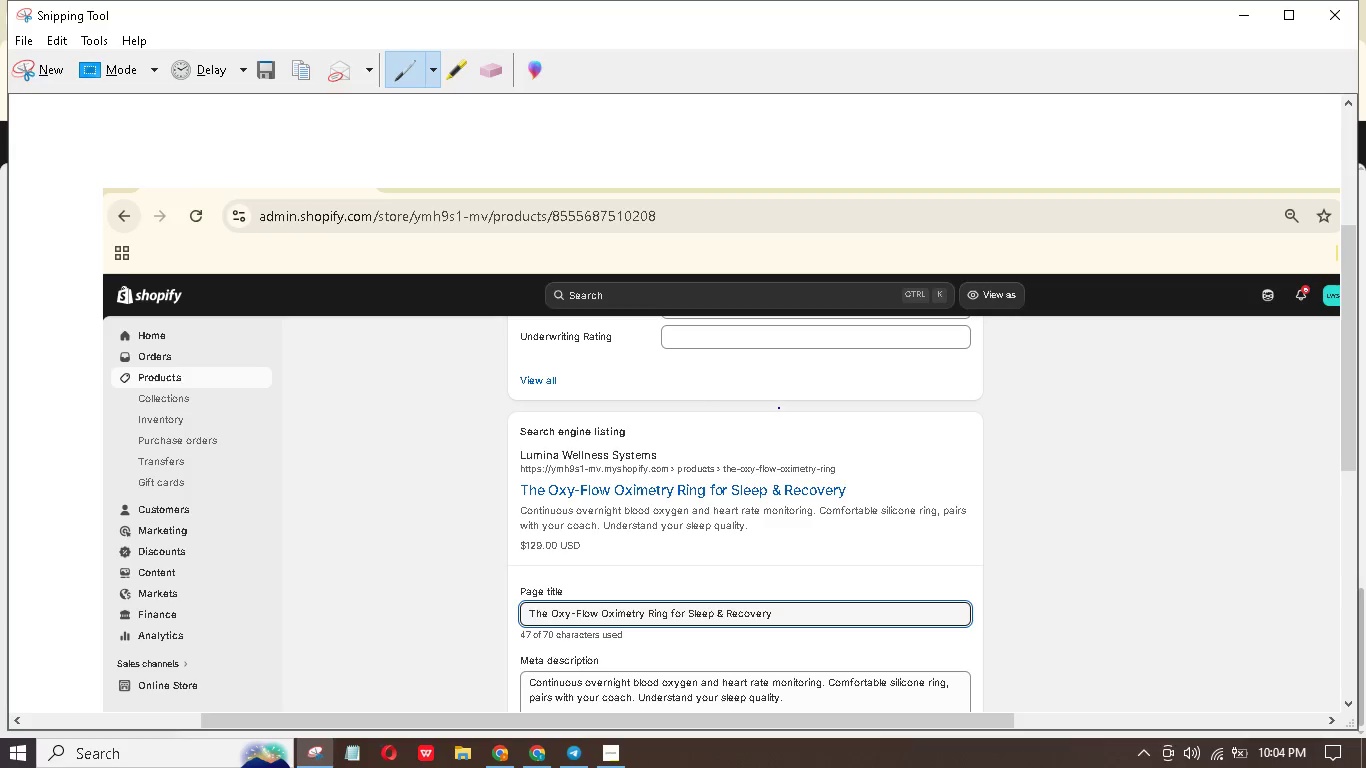 
right_click([779, 408])
 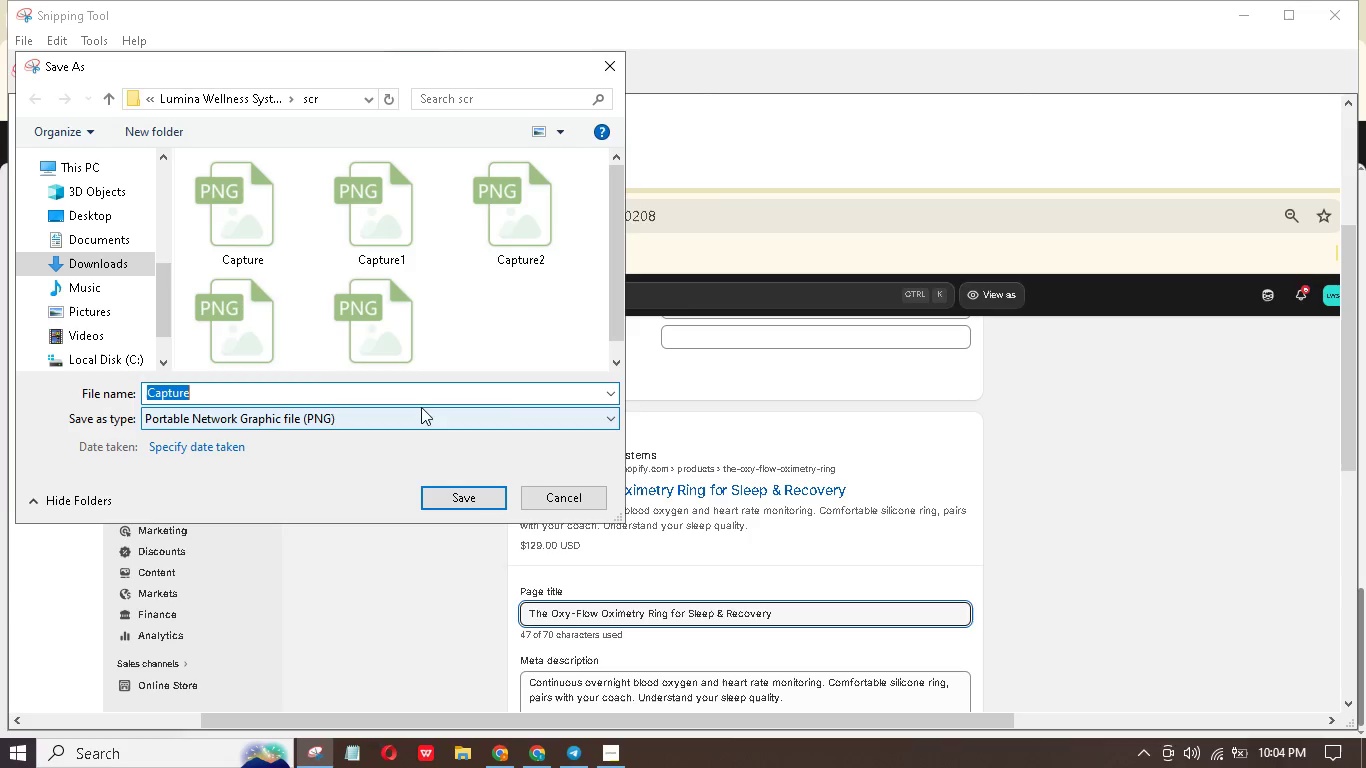 
scroll: coordinate [414, 314], scroll_direction: down, amount: 5.0
 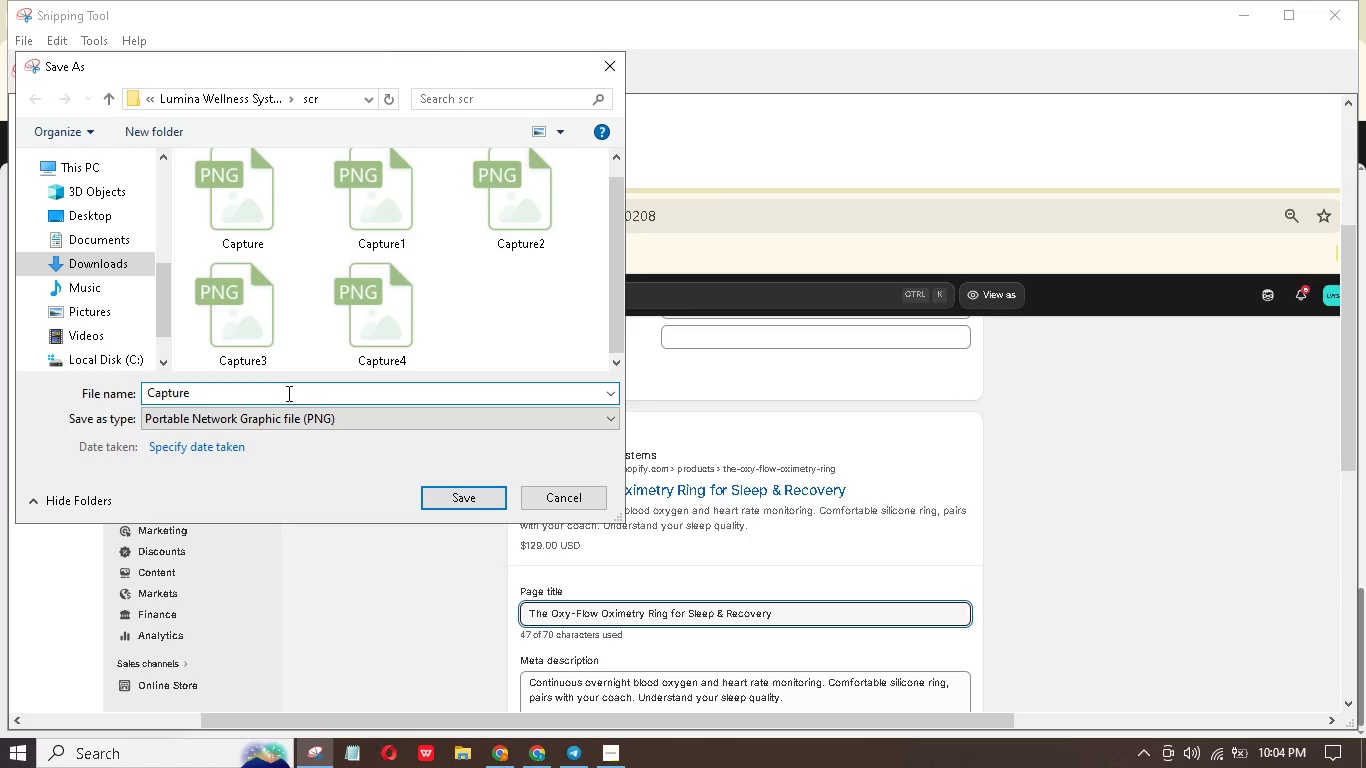 
key(5)
 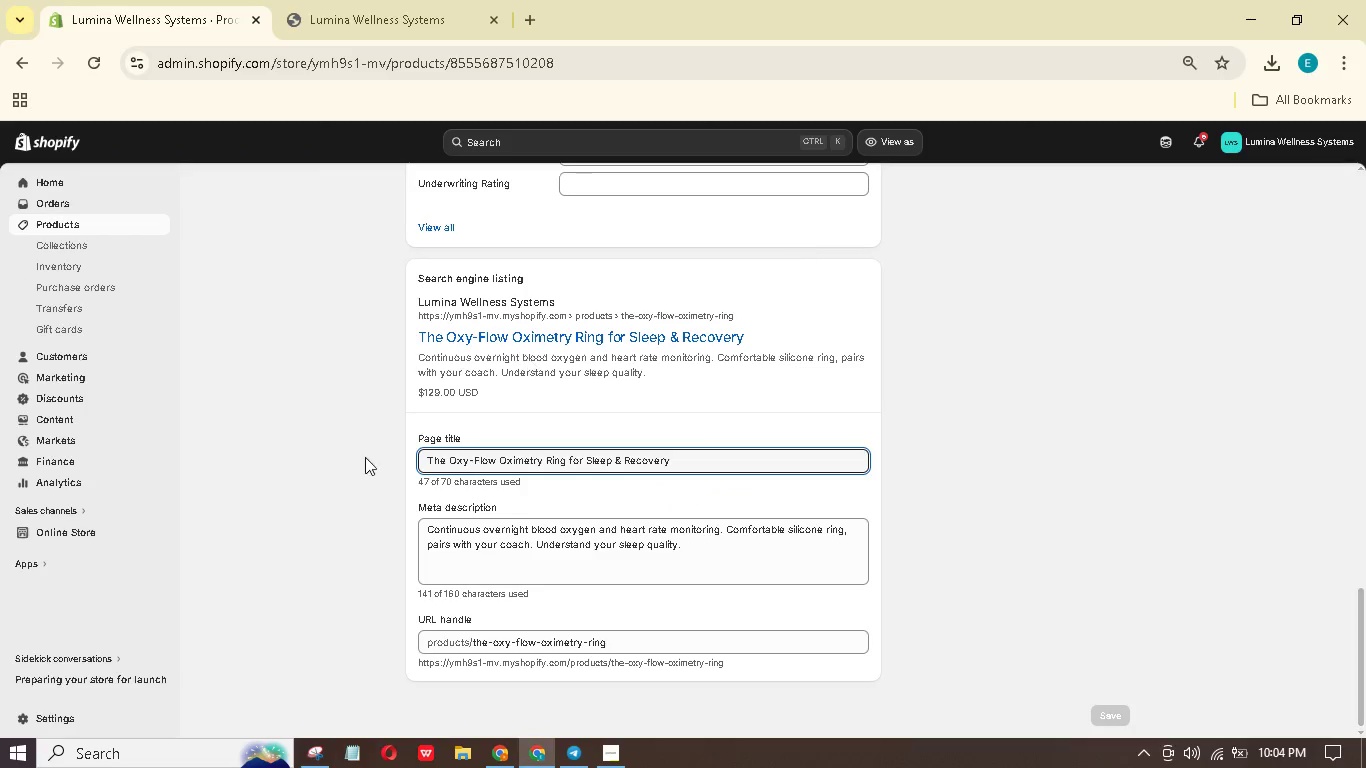 
scroll: coordinate [960, 388], scroll_direction: up, amount: 31.0
 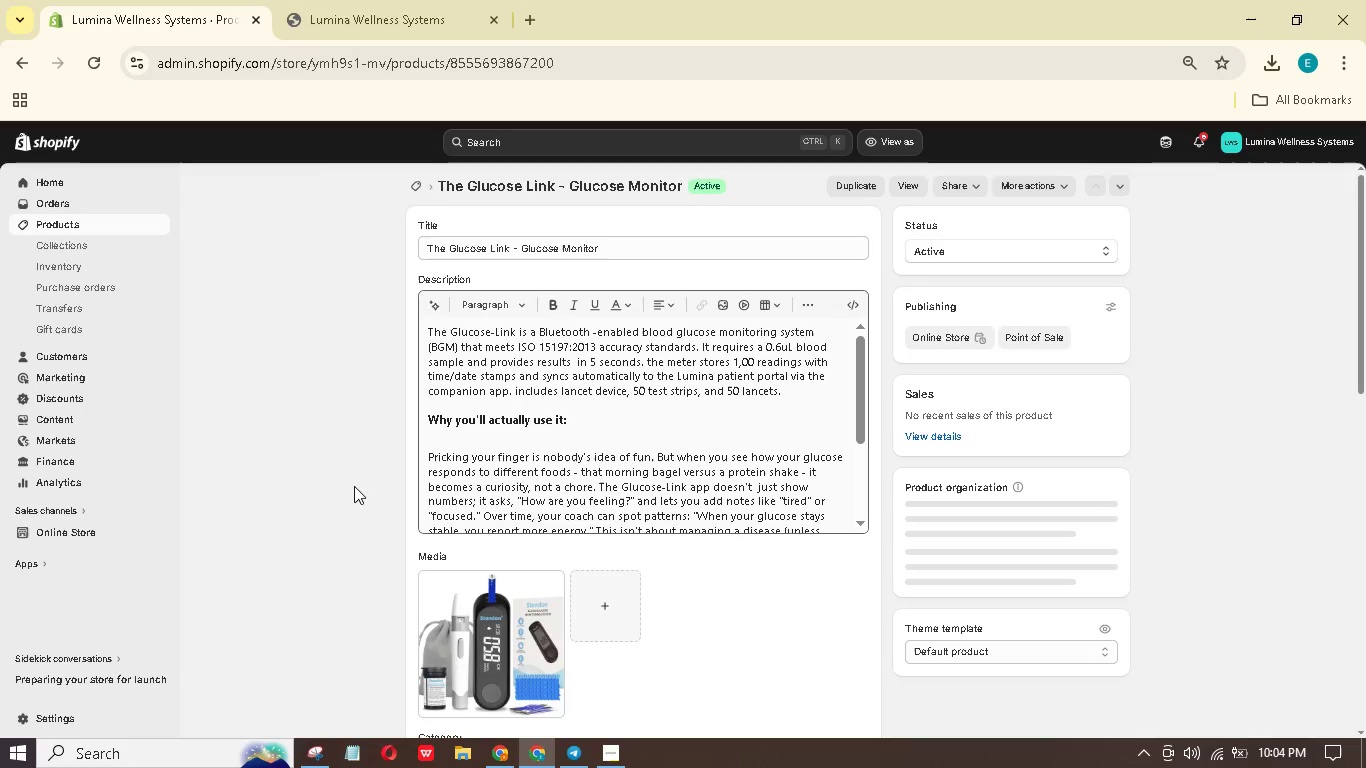 
wait(10.07)
 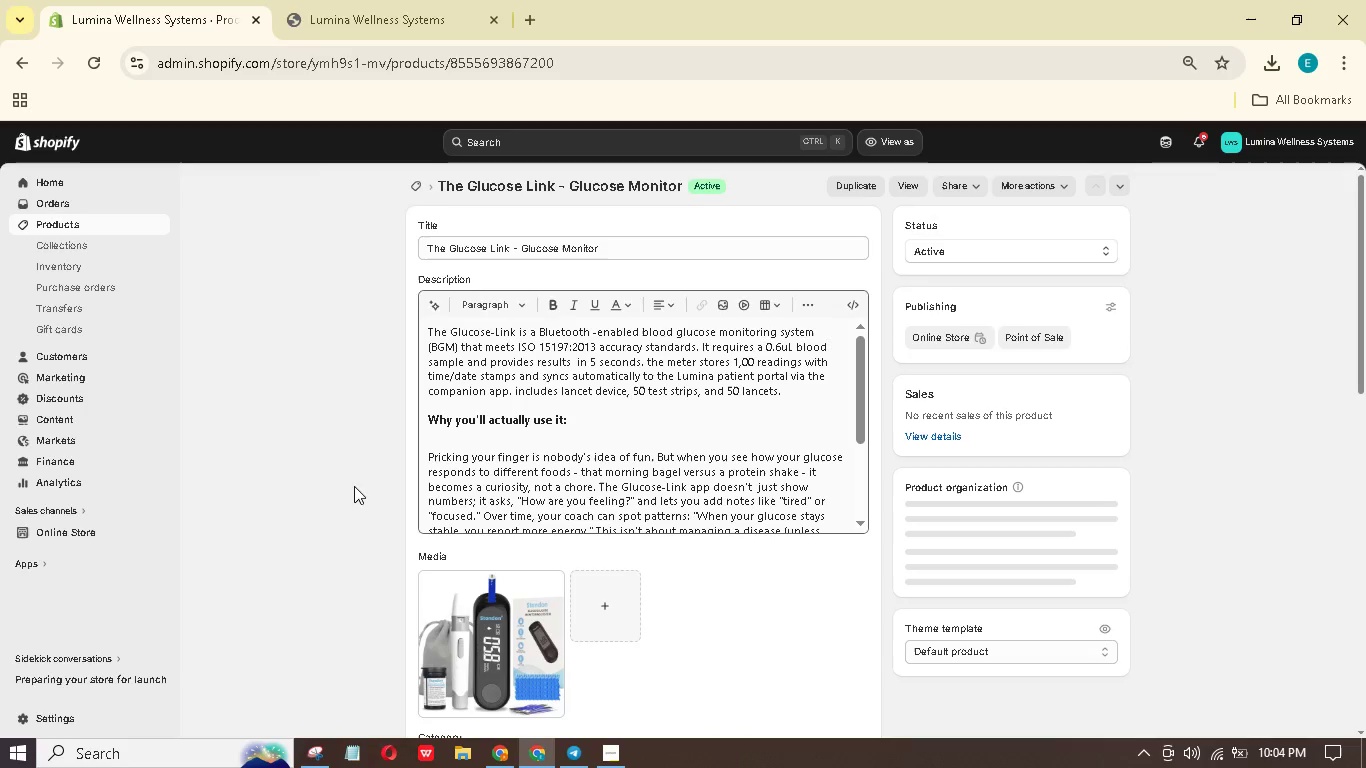 
left_click([313, 759])
 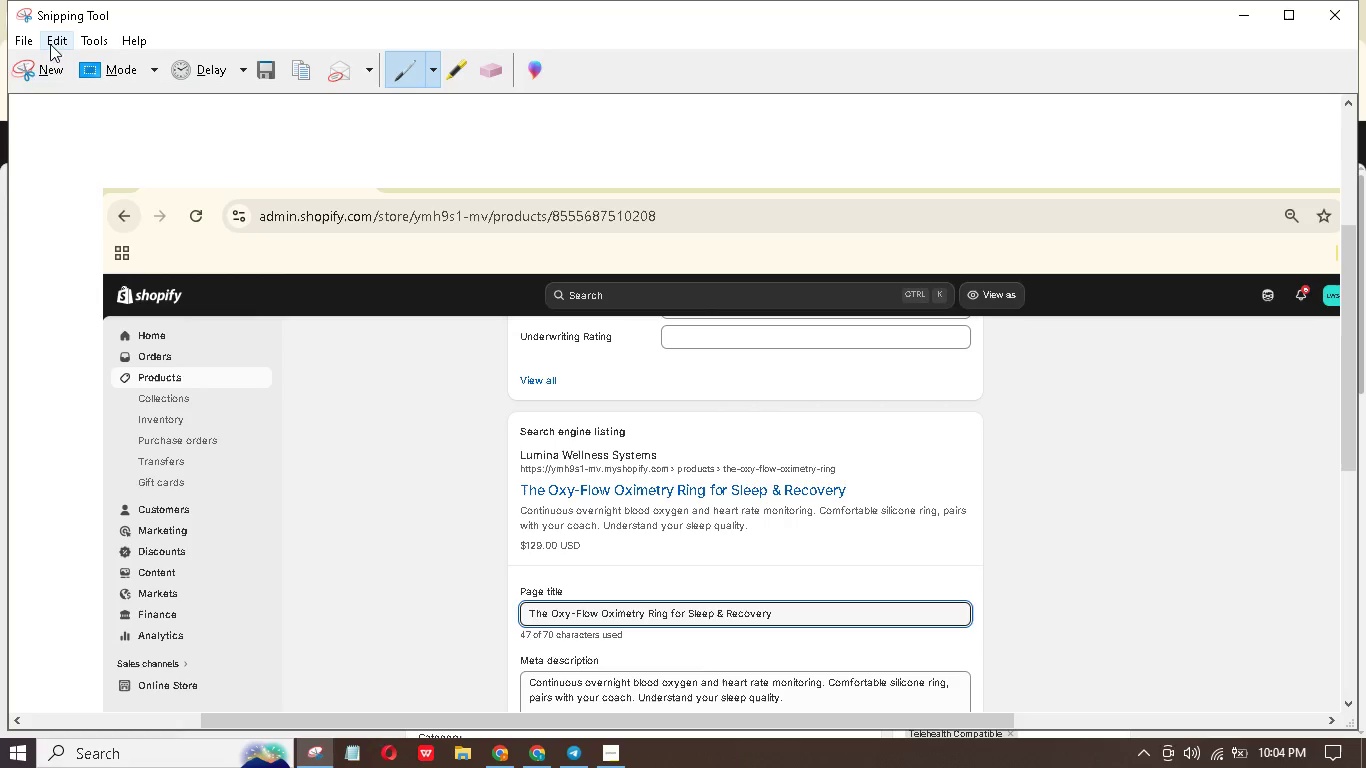 
left_click([48, 74])
 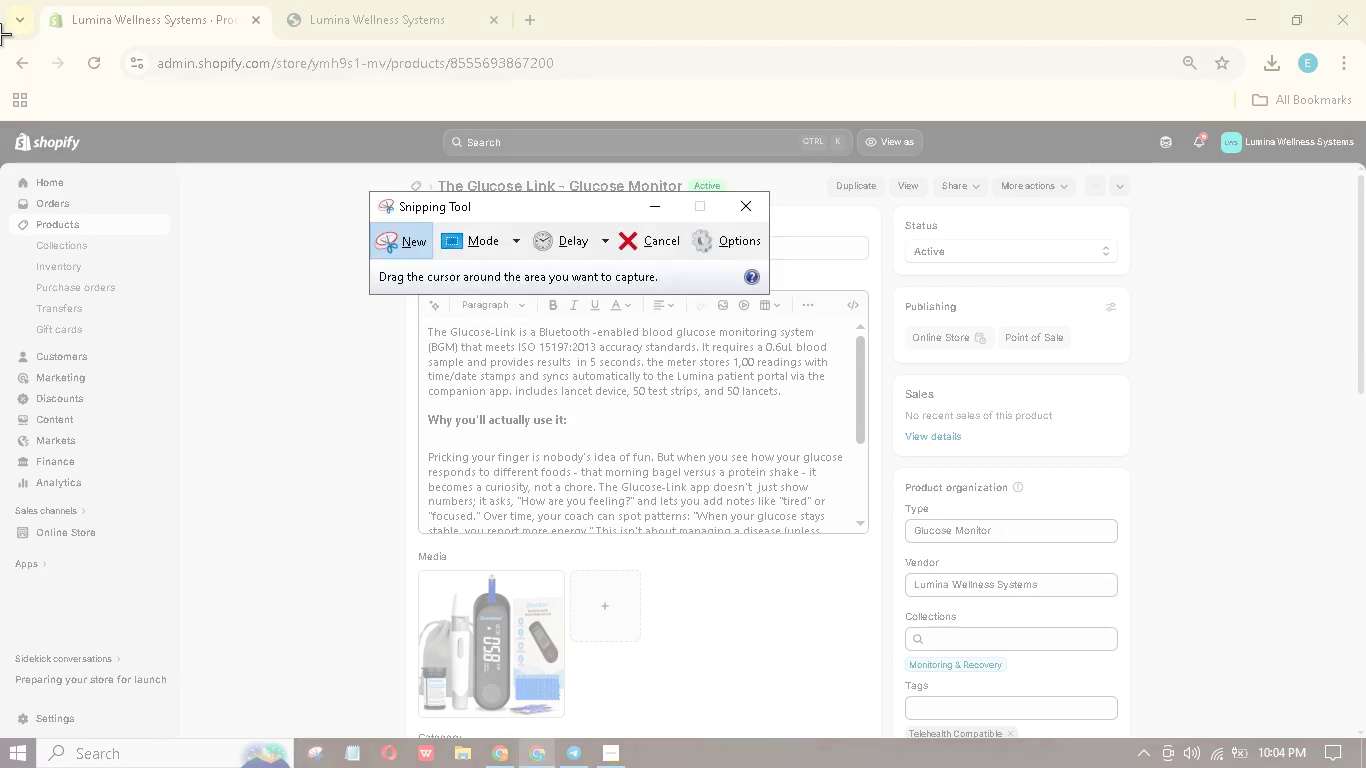 
left_click_drag(start_coordinate=[0, 34], to_coordinate=[1365, 737])
 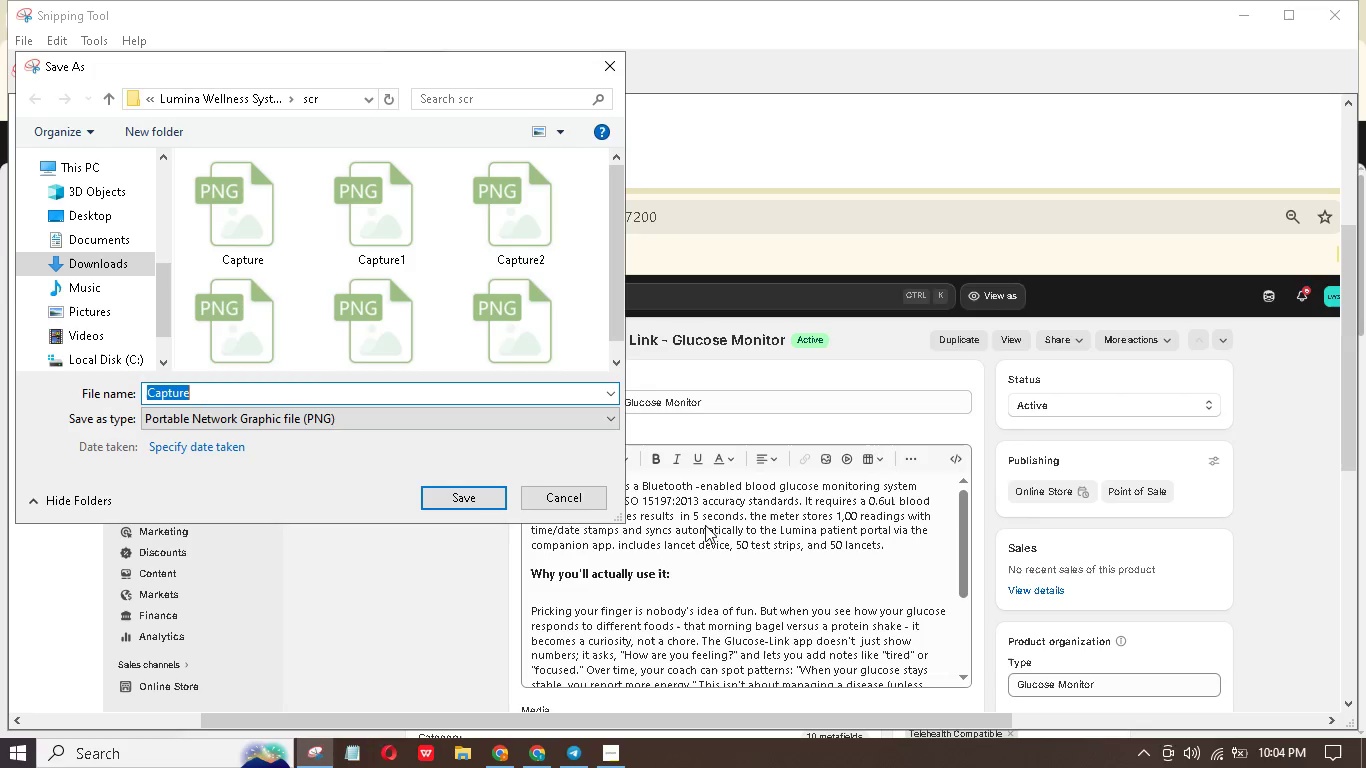 
scroll: coordinate [383, 273], scroll_direction: down, amount: 5.0
 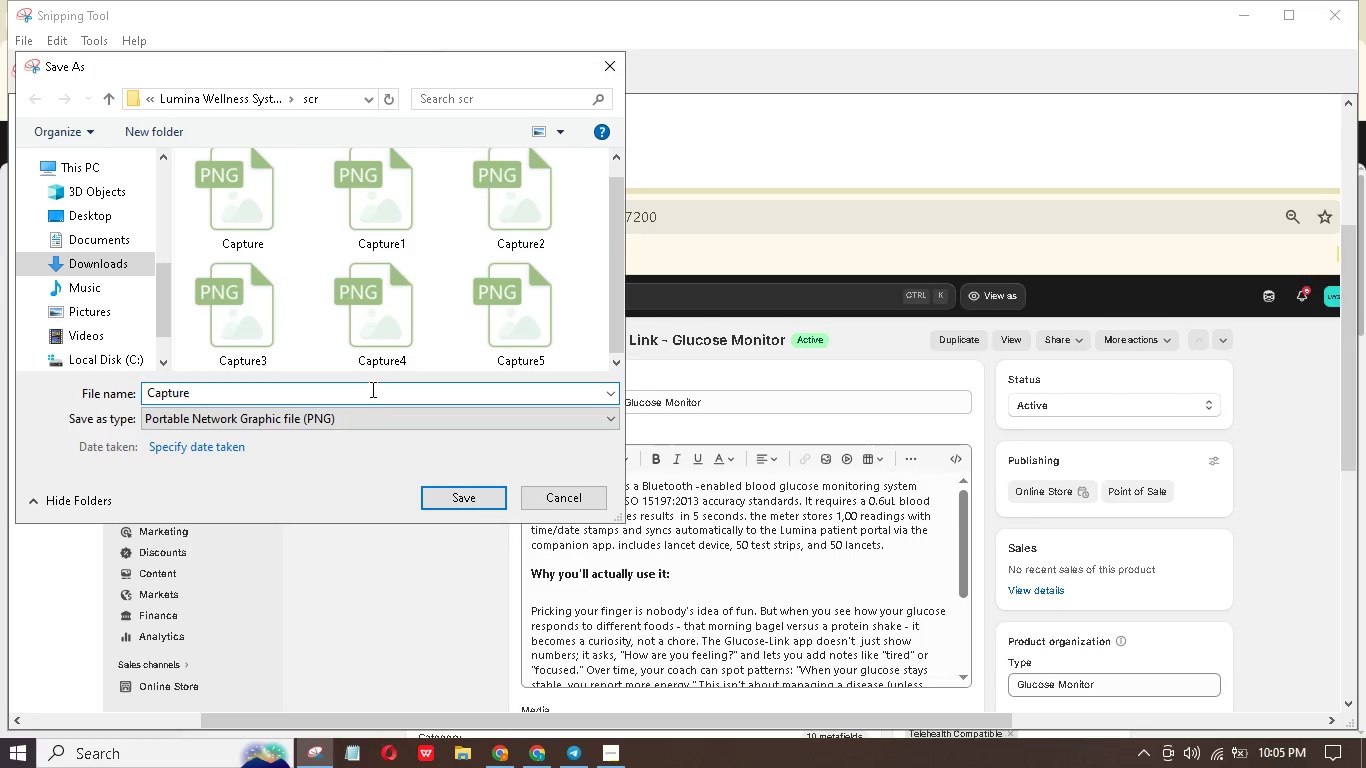 
key(6)
 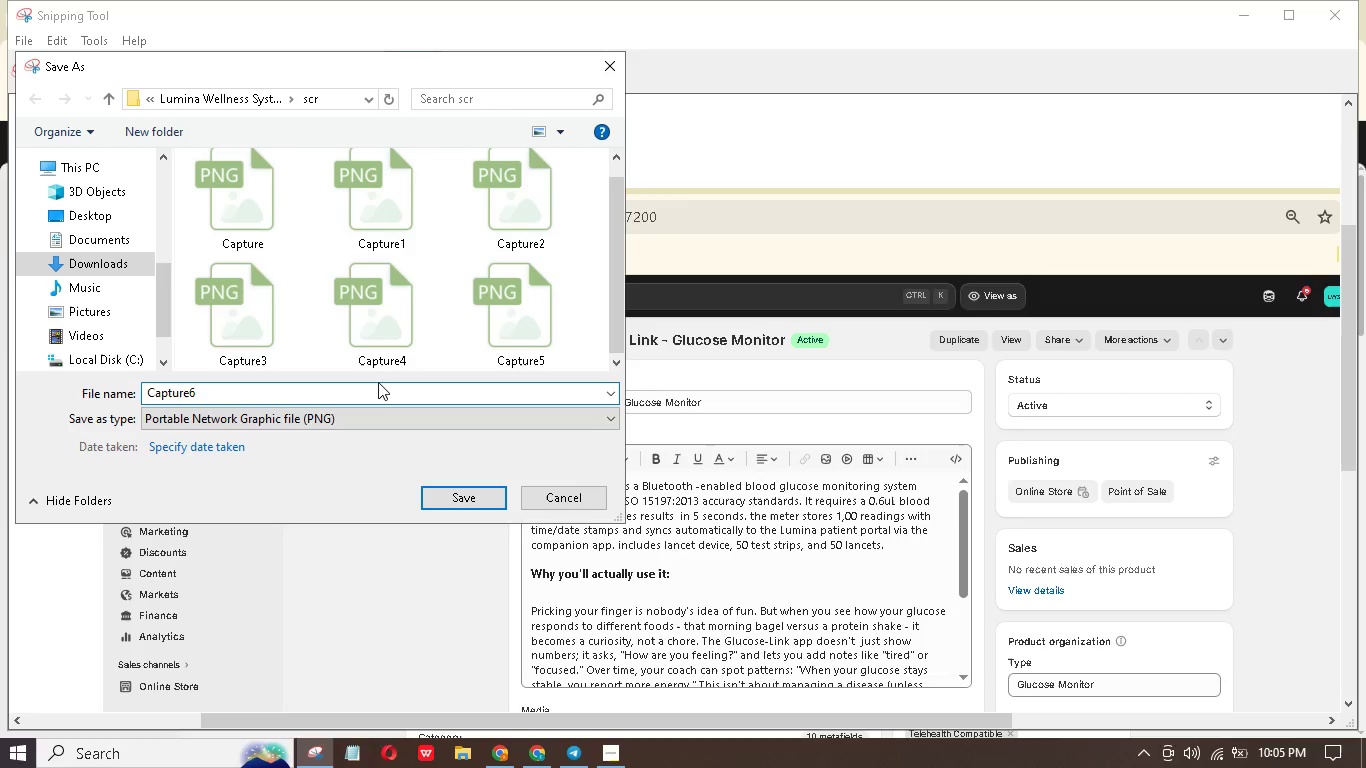 
wait(6.0)
 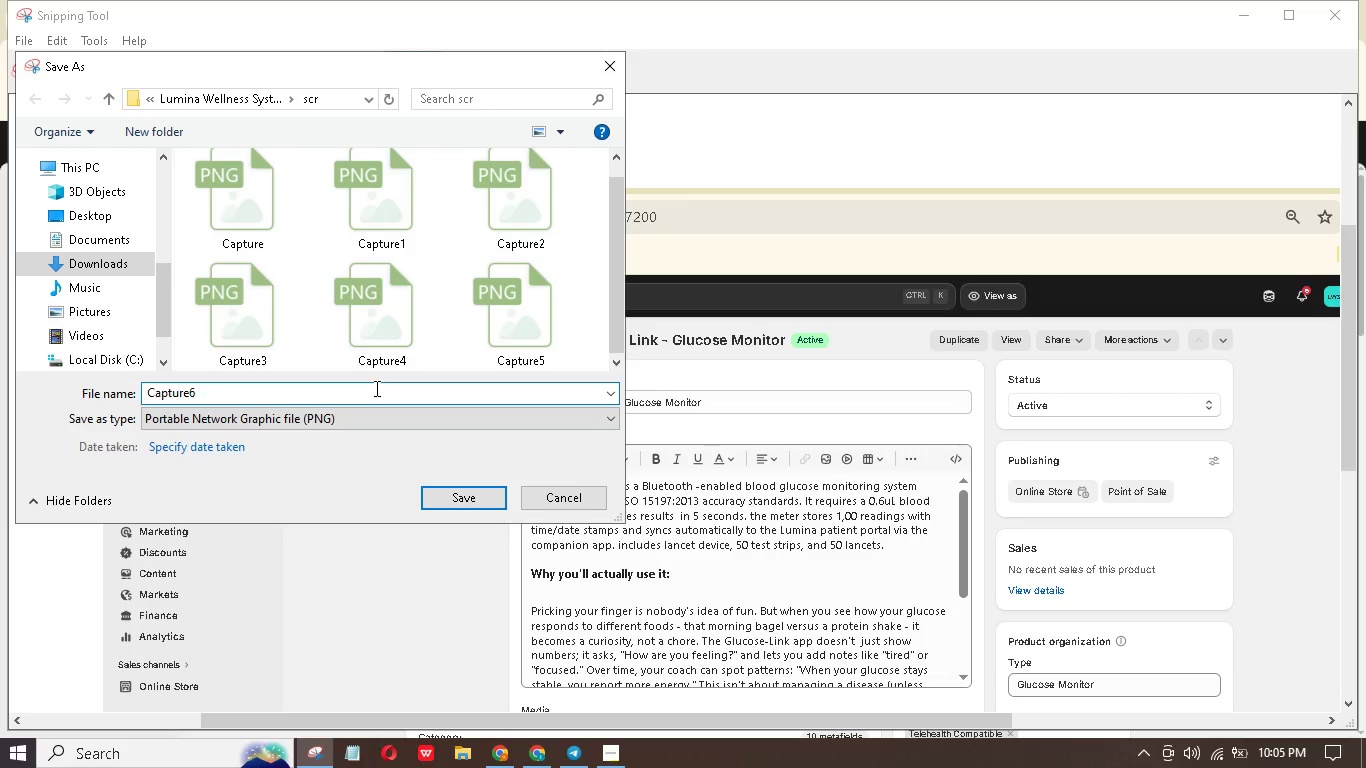 
scroll: coordinate [436, 350], scroll_direction: down, amount: 4.0
 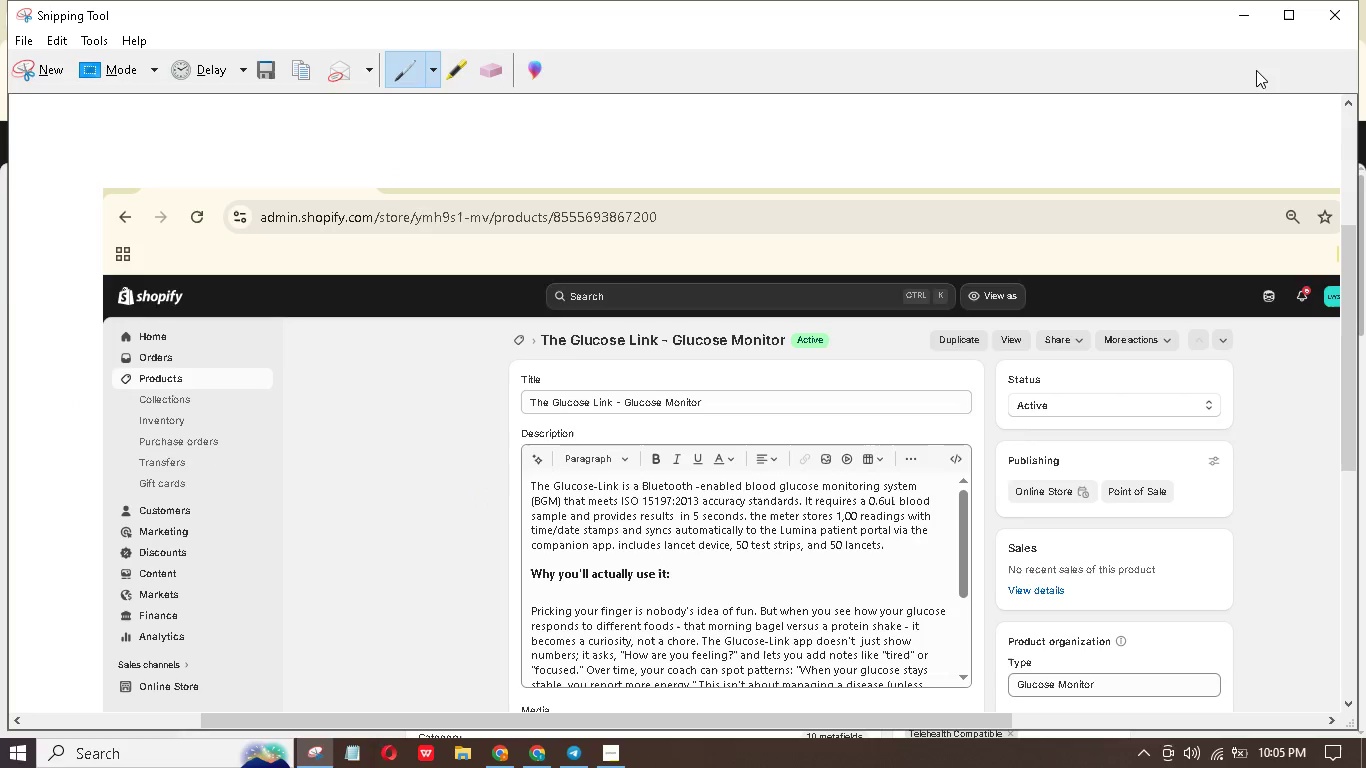 
left_click([1239, 18])
 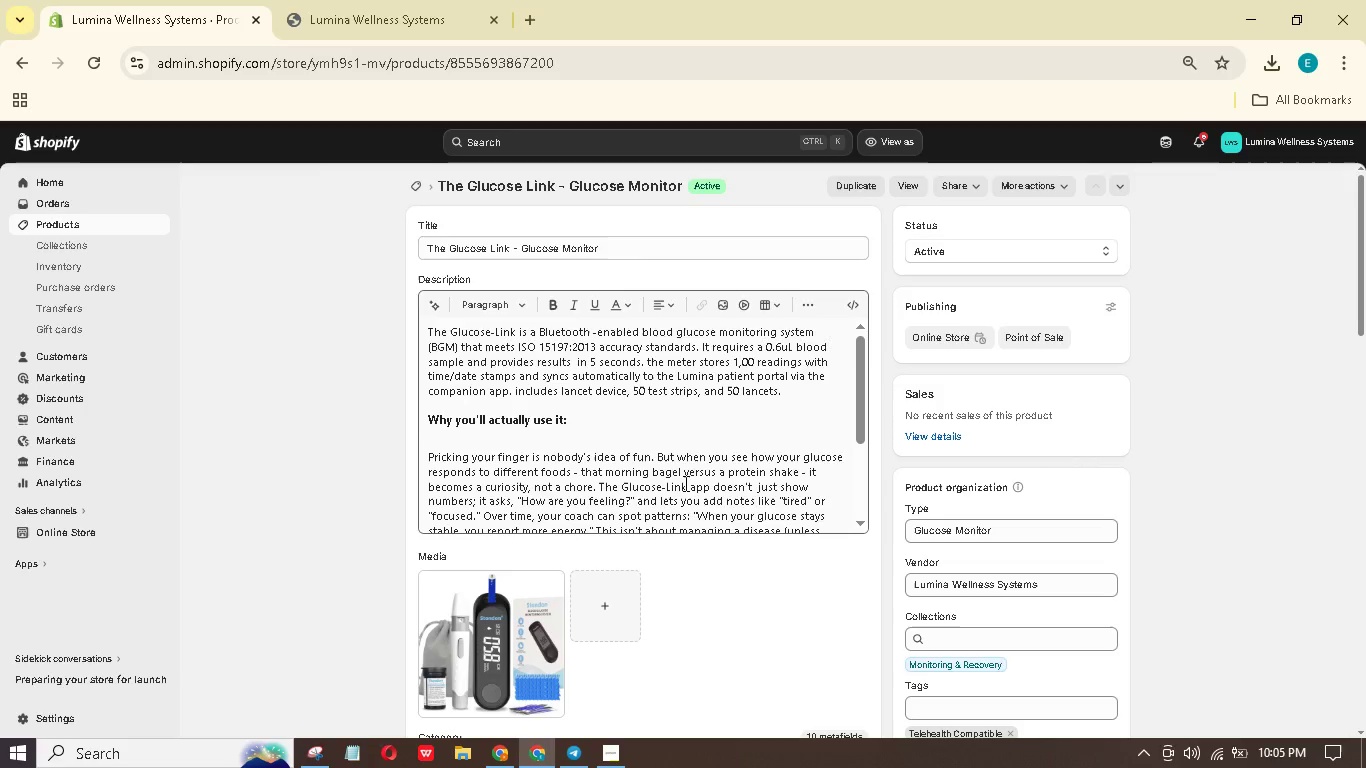 
scroll: coordinate [697, 562], scroll_direction: down, amount: 10.0
 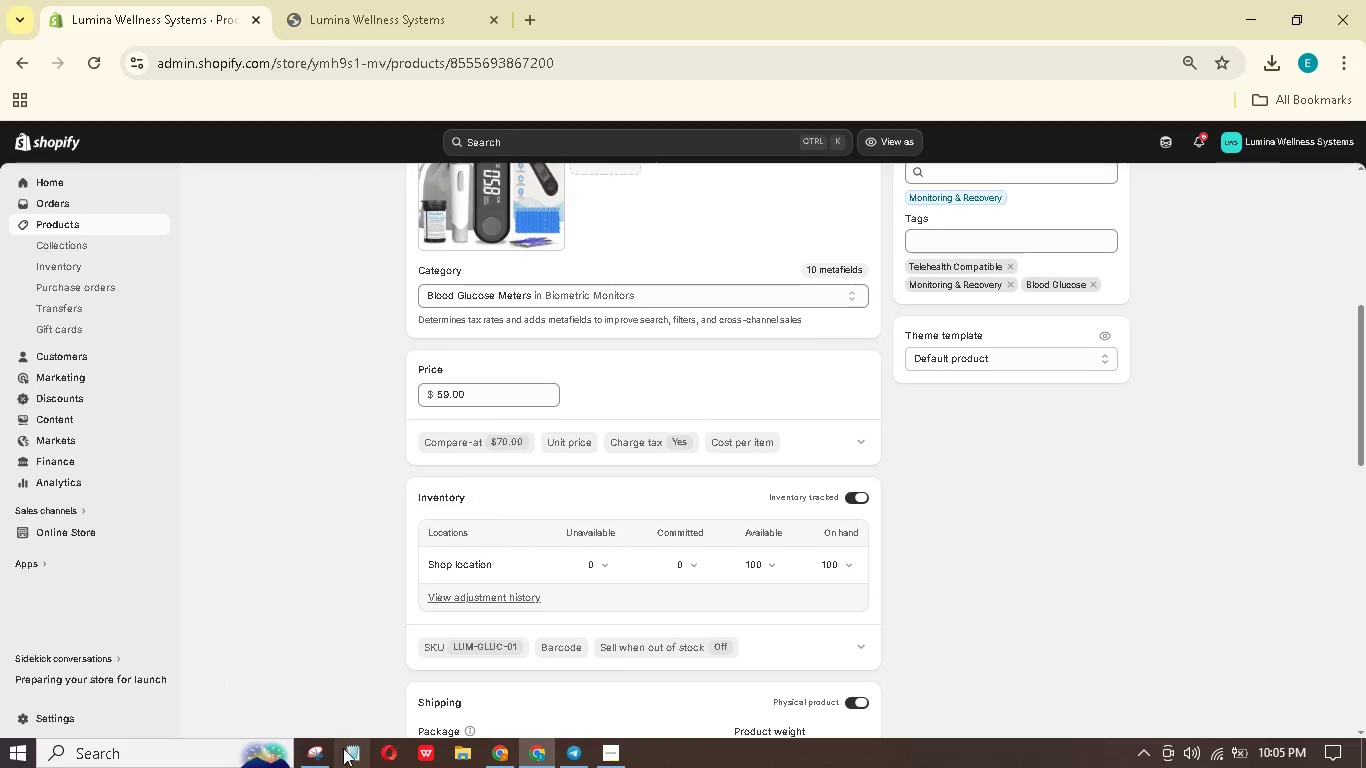 
left_click([326, 762])
 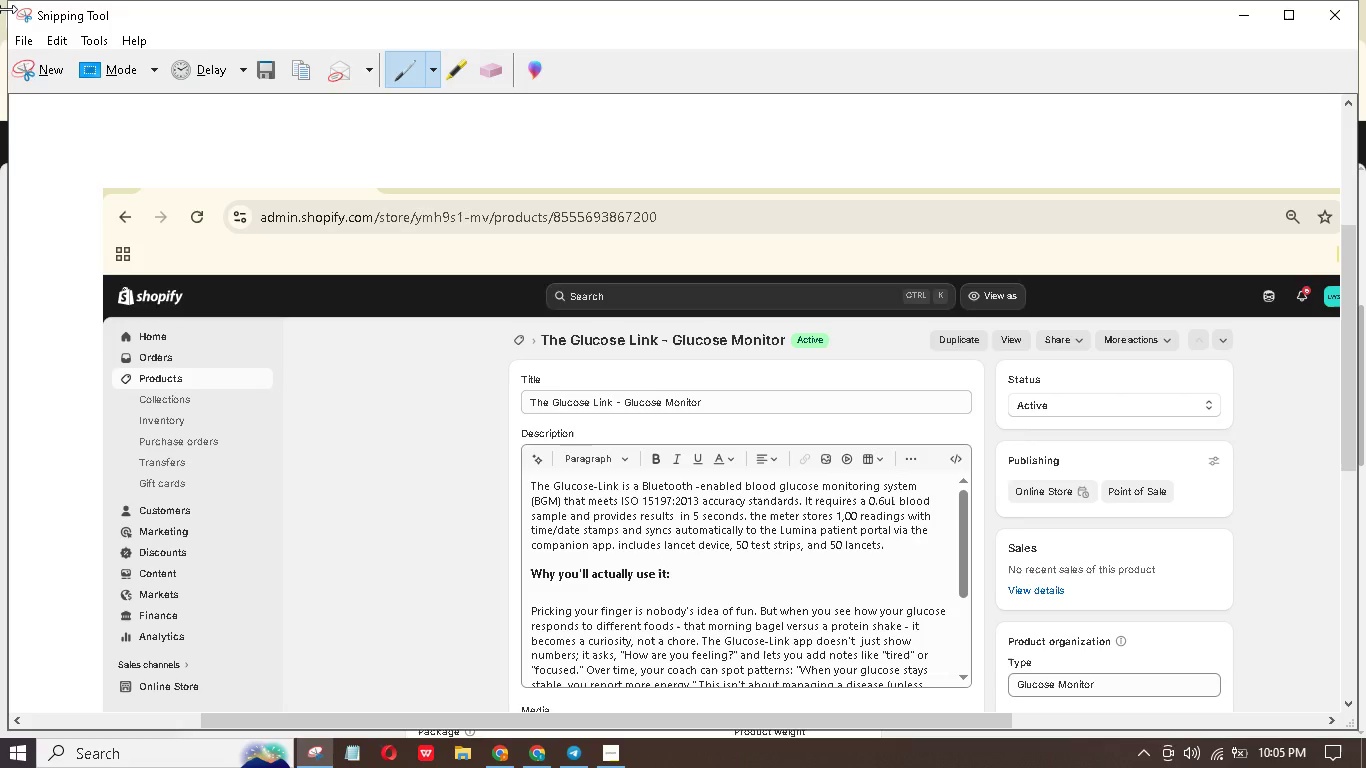 
left_click([38, 83])
 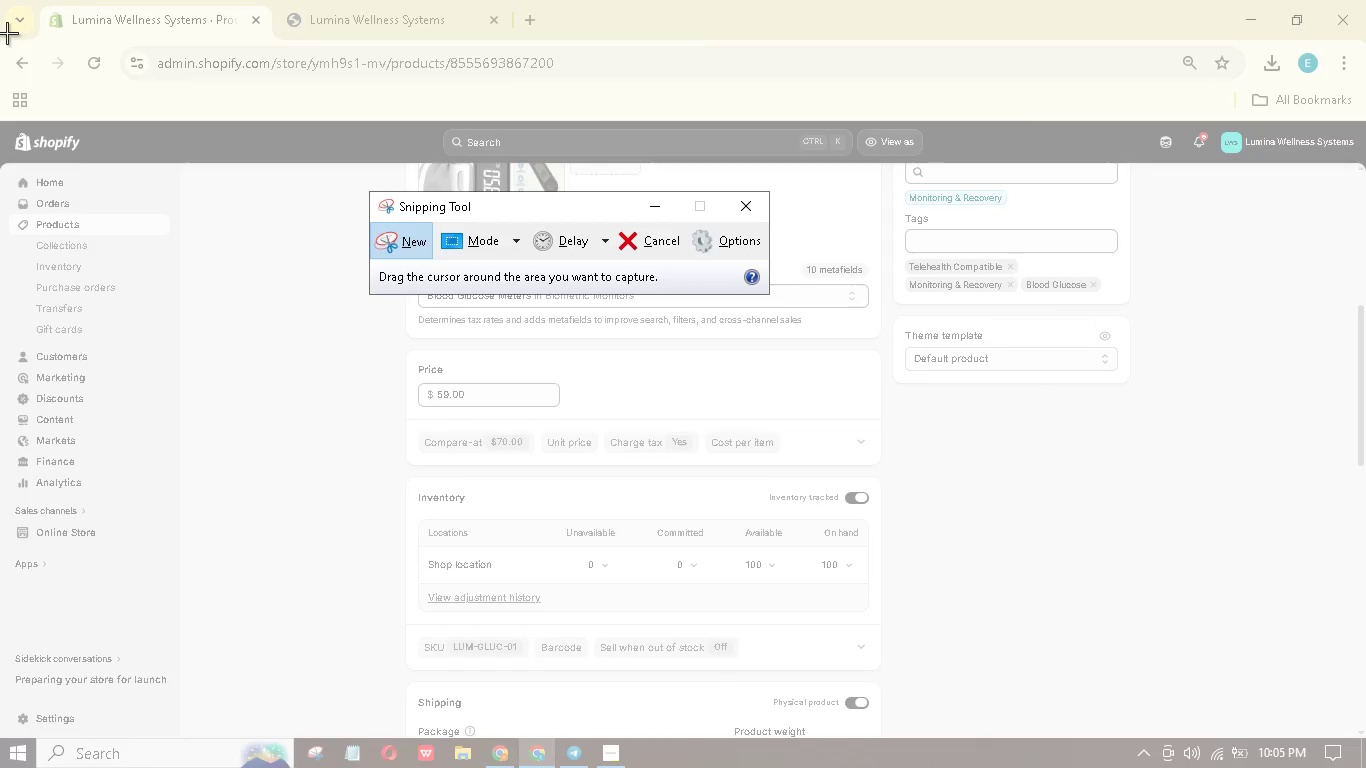 
left_click_drag(start_coordinate=[0, 40], to_coordinate=[1364, 732])
 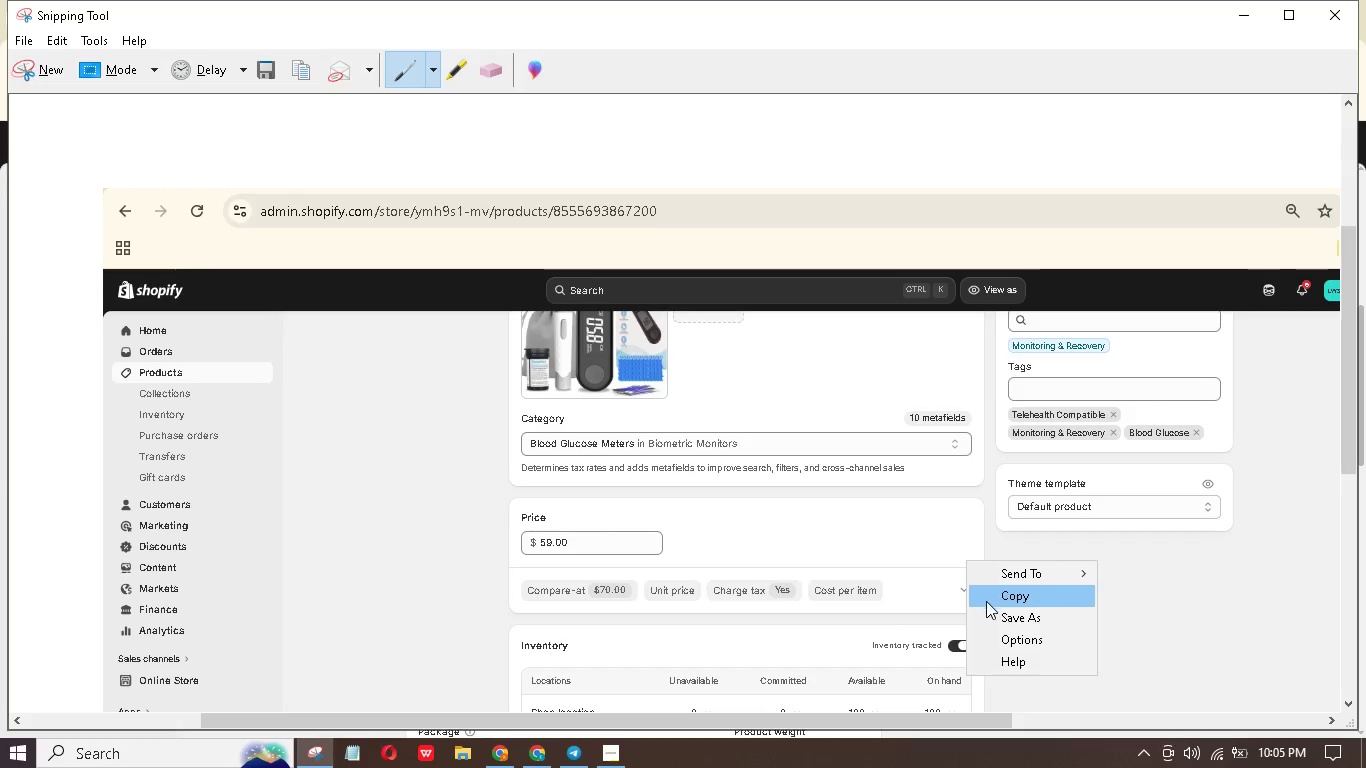 
left_click([993, 612])
 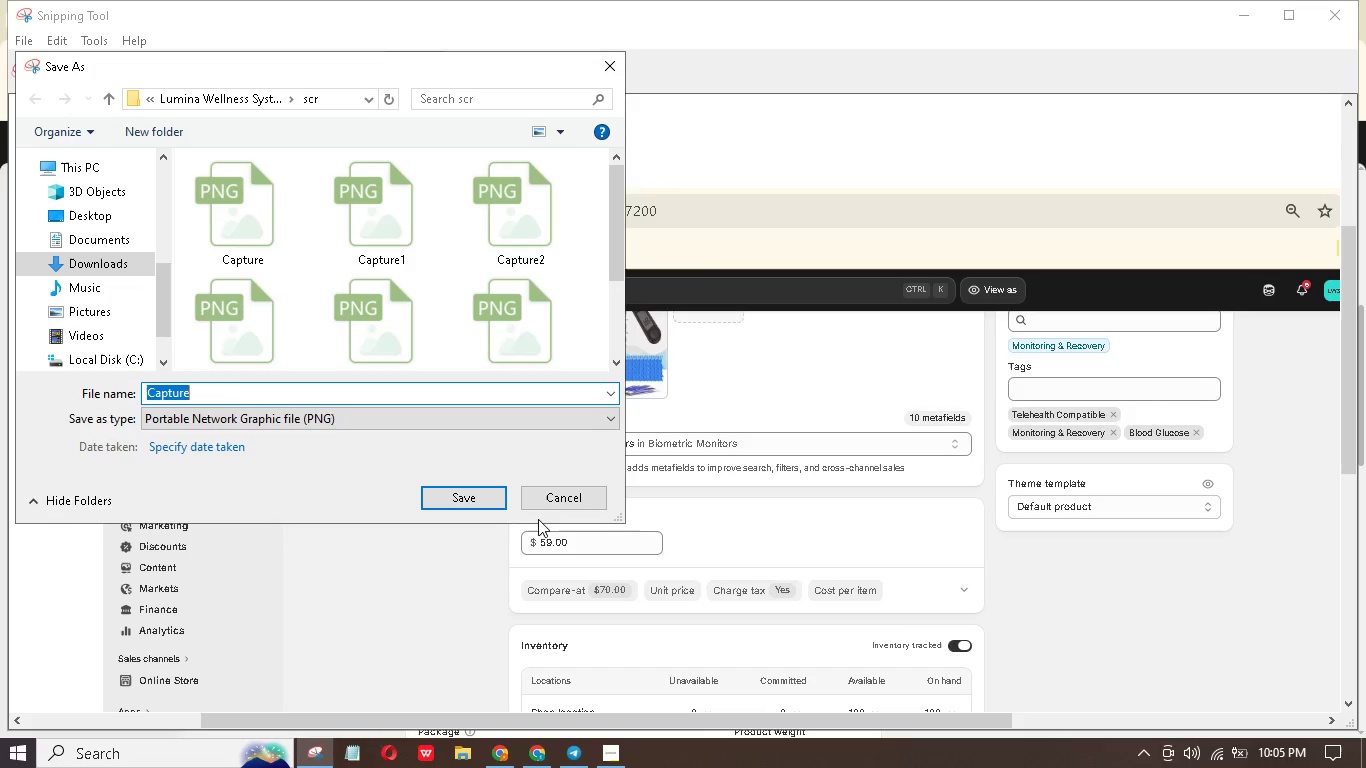 
scroll: coordinate [430, 317], scroll_direction: down, amount: 6.0
 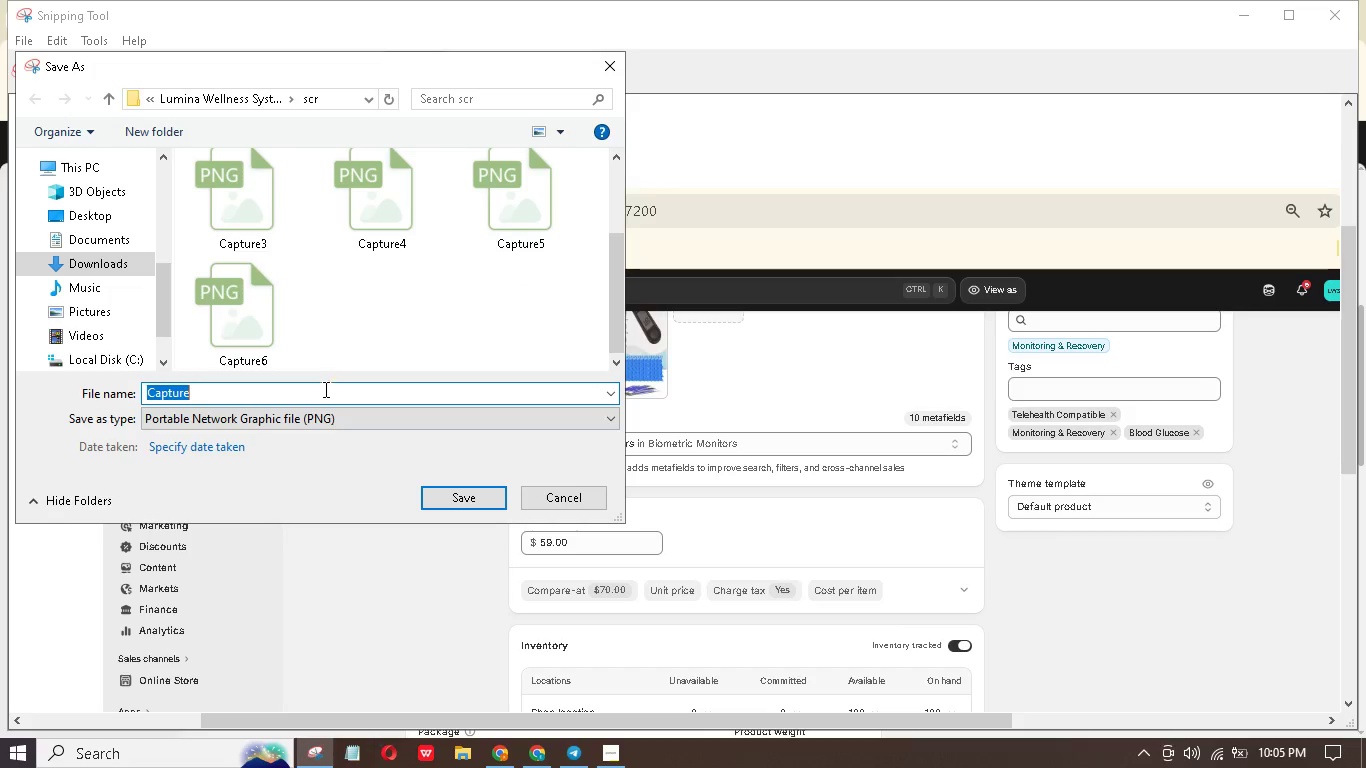 
left_click([323, 392])
 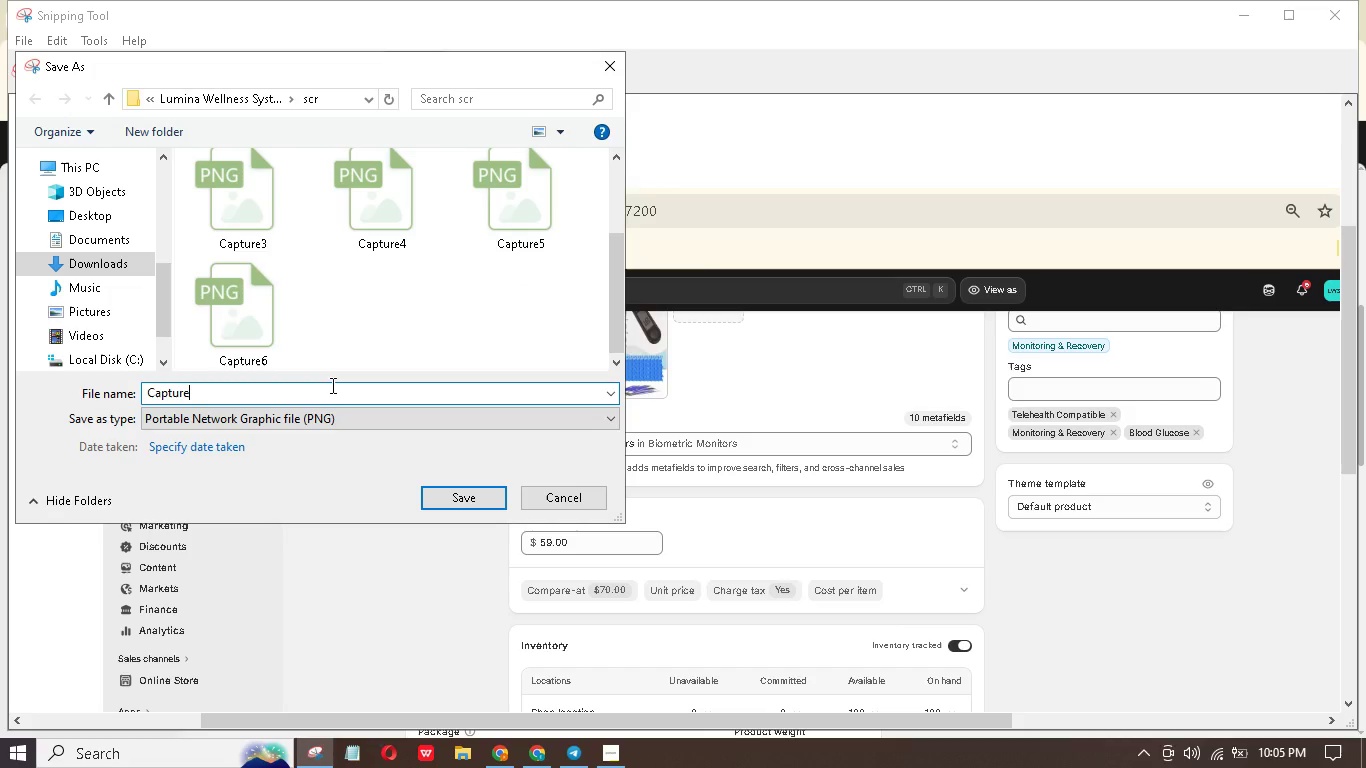 
key(7)
 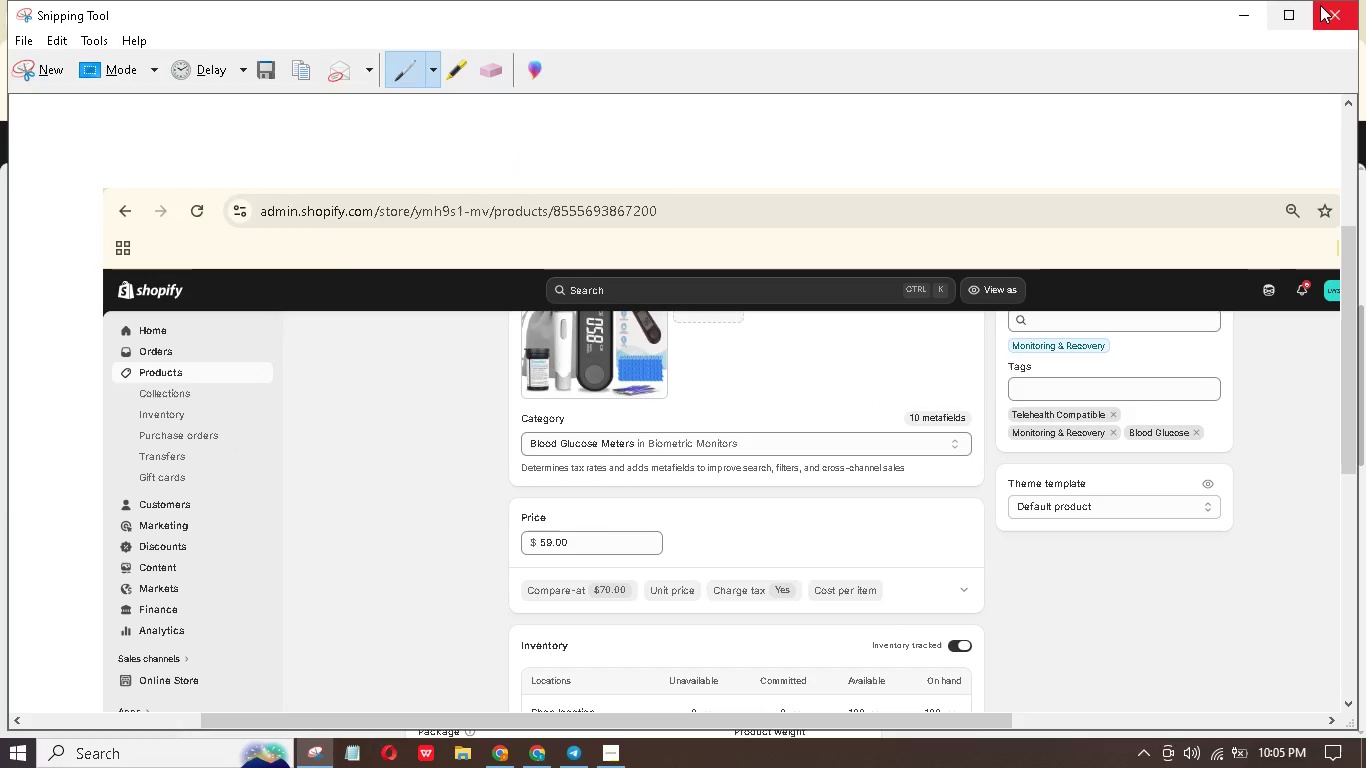 
left_click([1260, 8])
 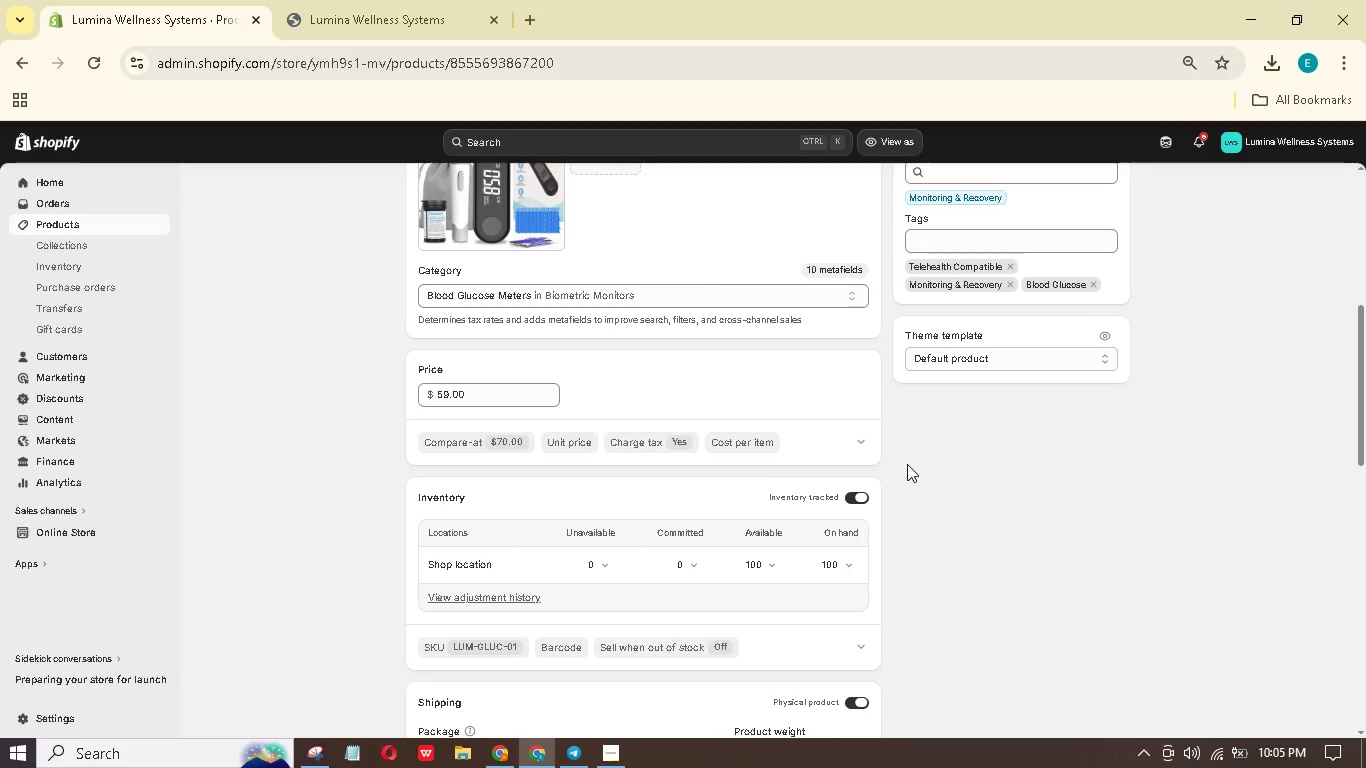 
scroll: coordinate [906, 457], scroll_direction: down, amount: 23.0
 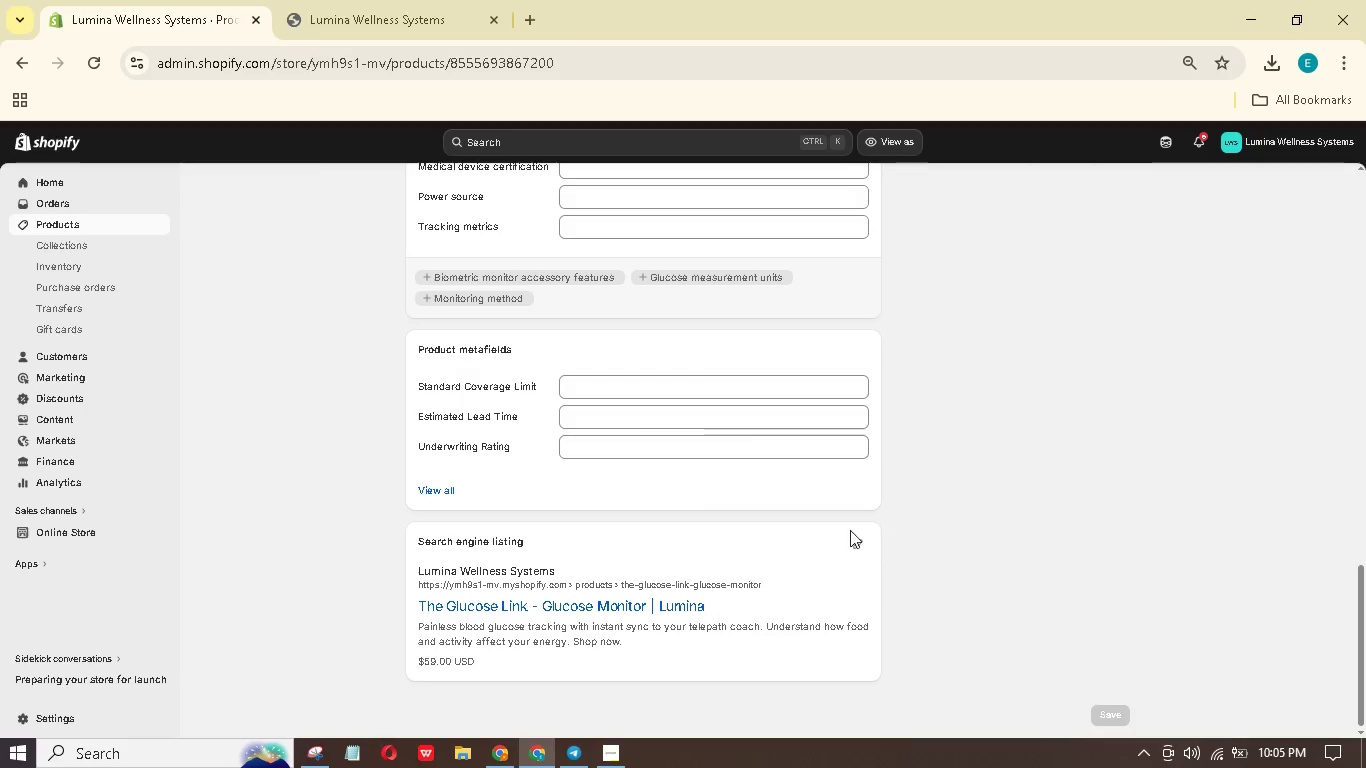 
left_click([850, 530])
 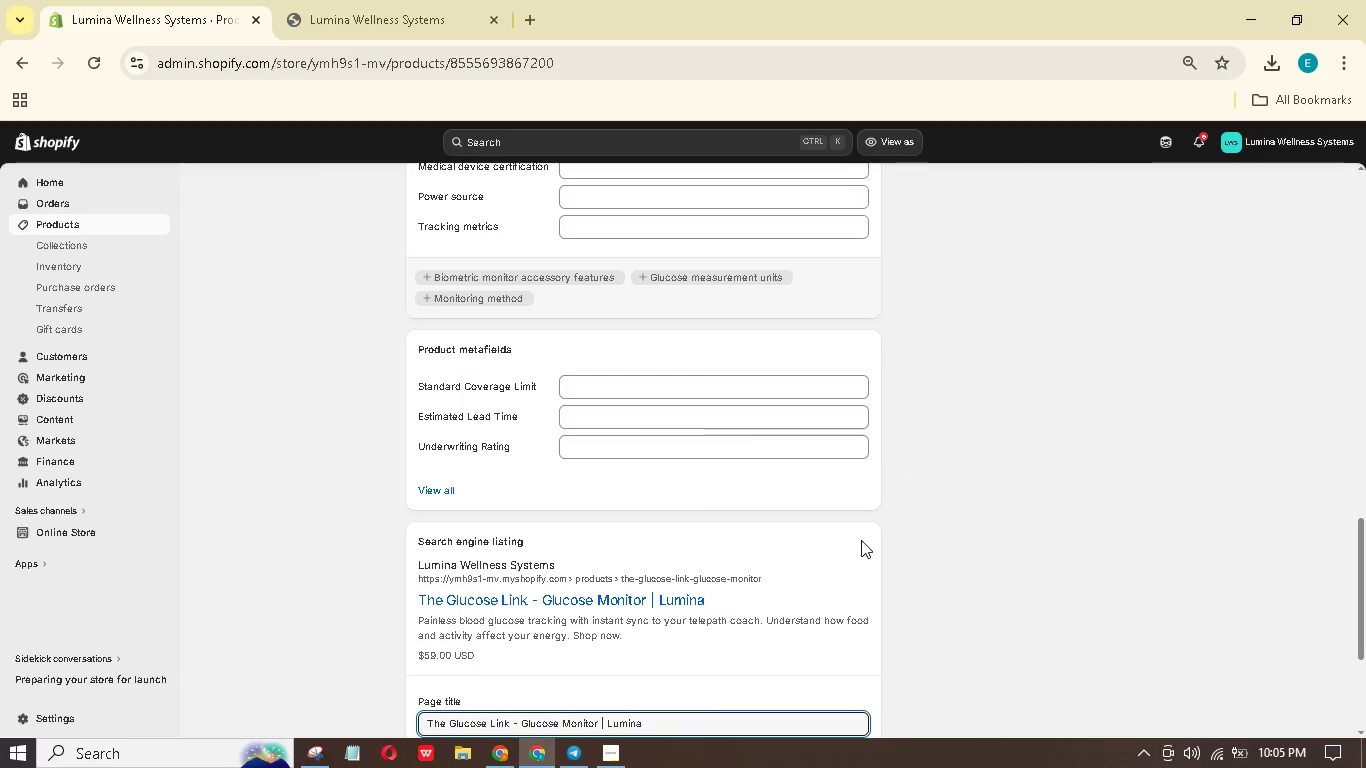 
scroll: coordinate [939, 499], scroll_direction: down, amount: 7.0
 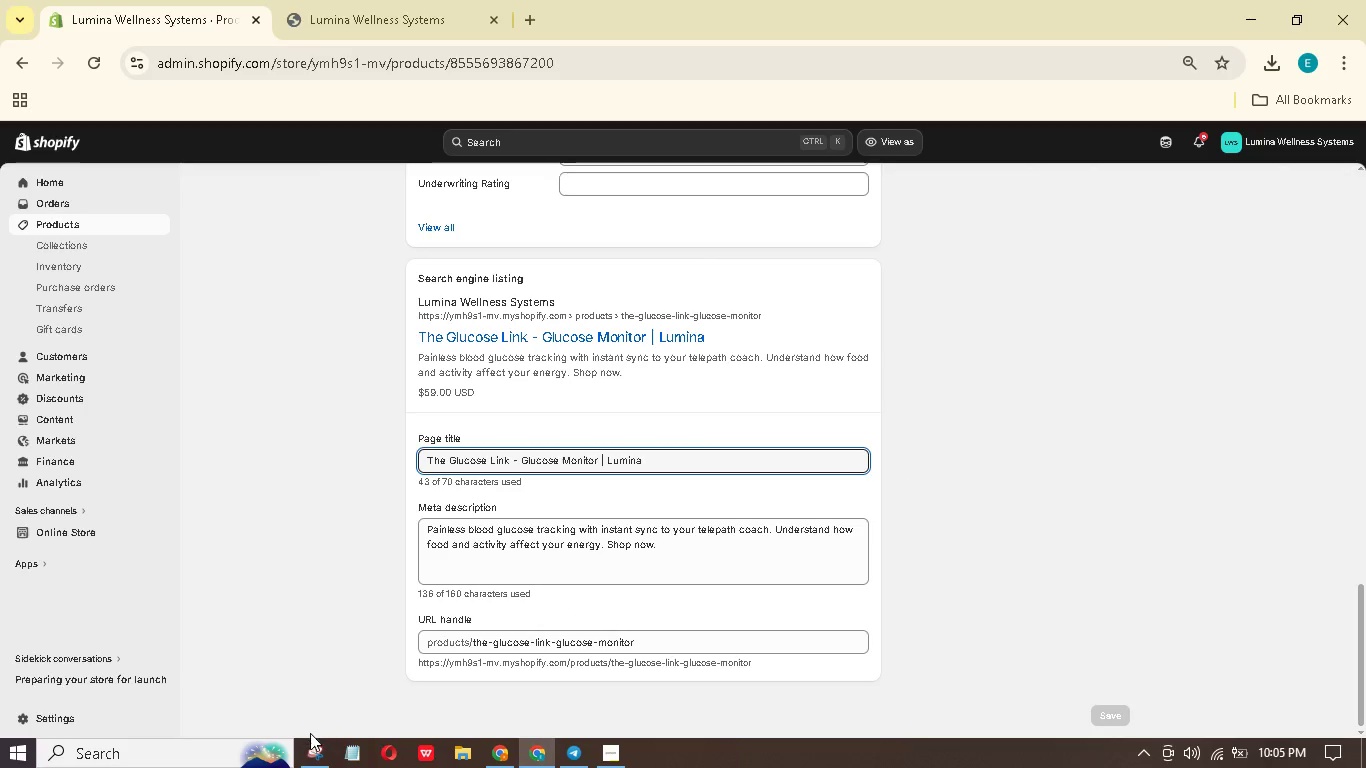 
left_click([309, 756])
 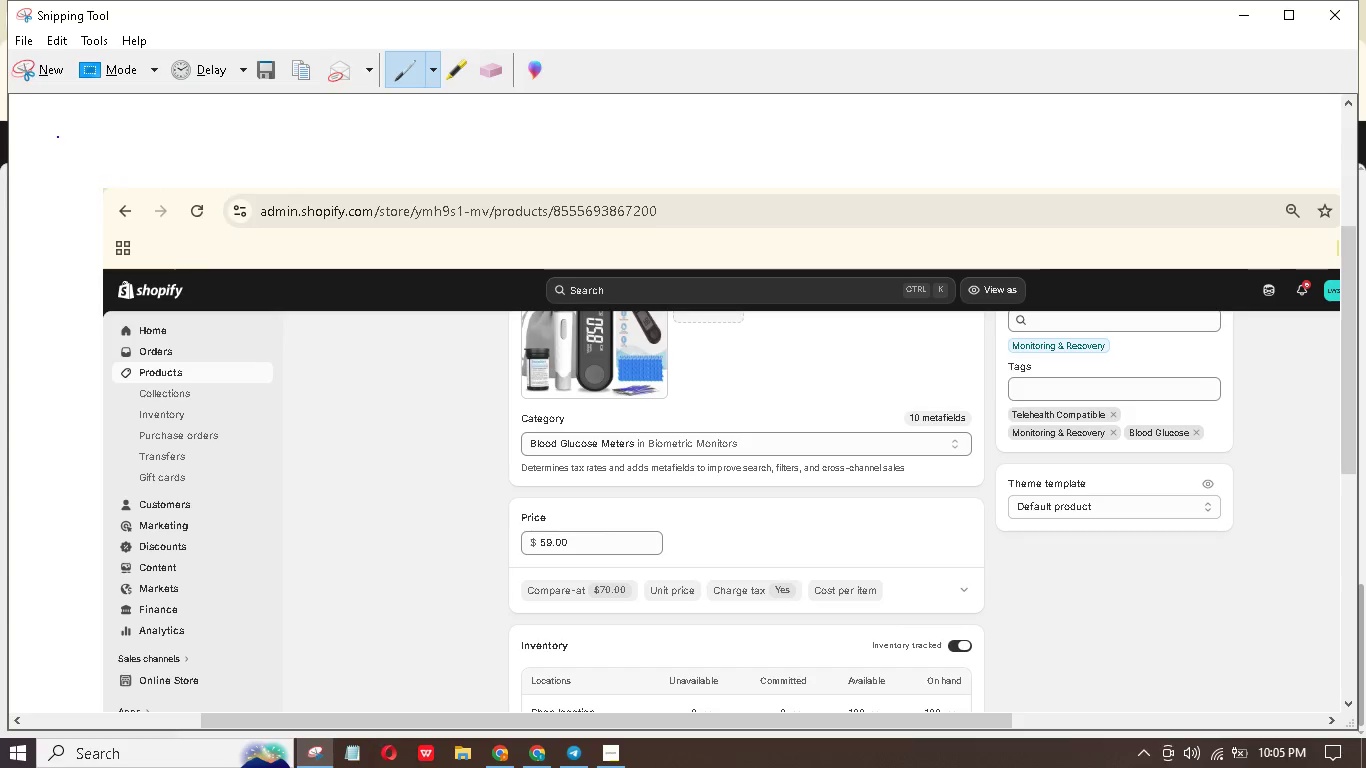 
left_click([43, 77])
 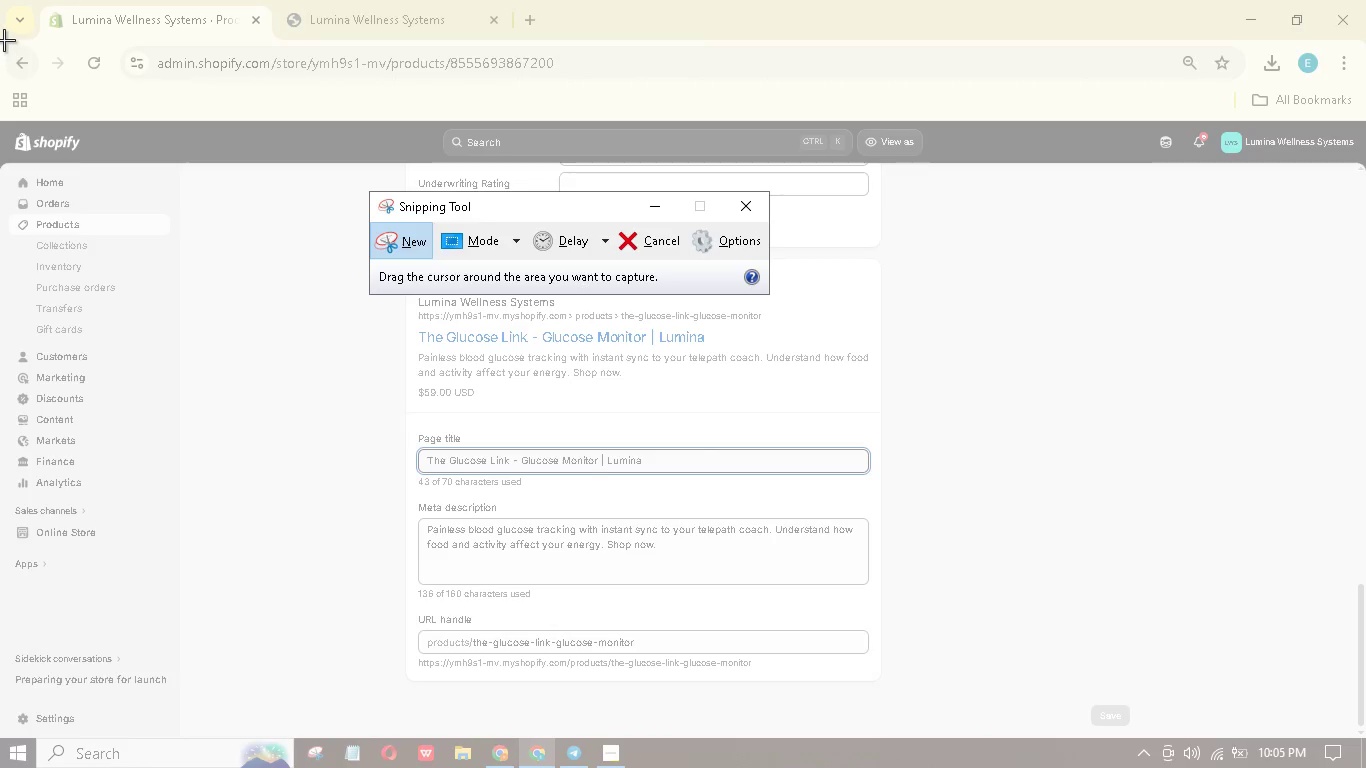 
left_click_drag(start_coordinate=[1, 37], to_coordinate=[1365, 733])
 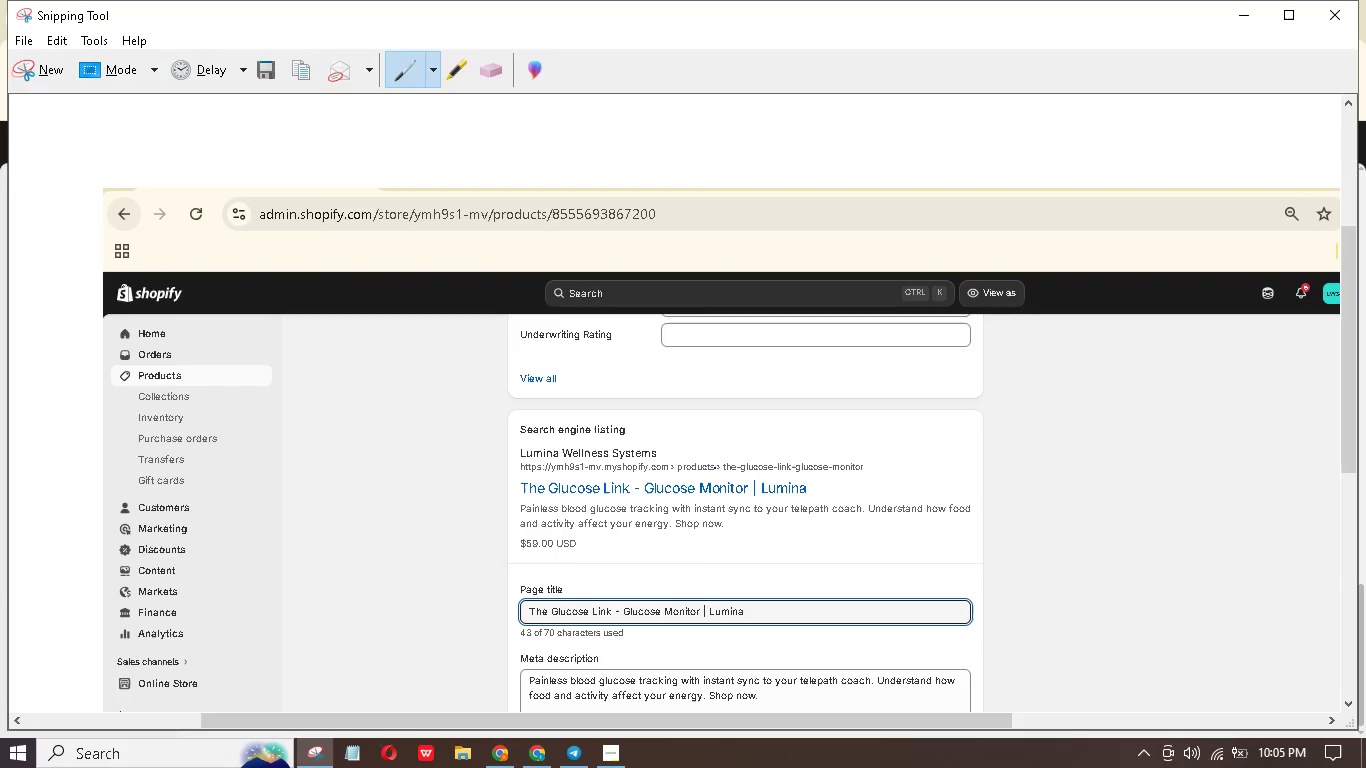 
right_click([713, 464])
 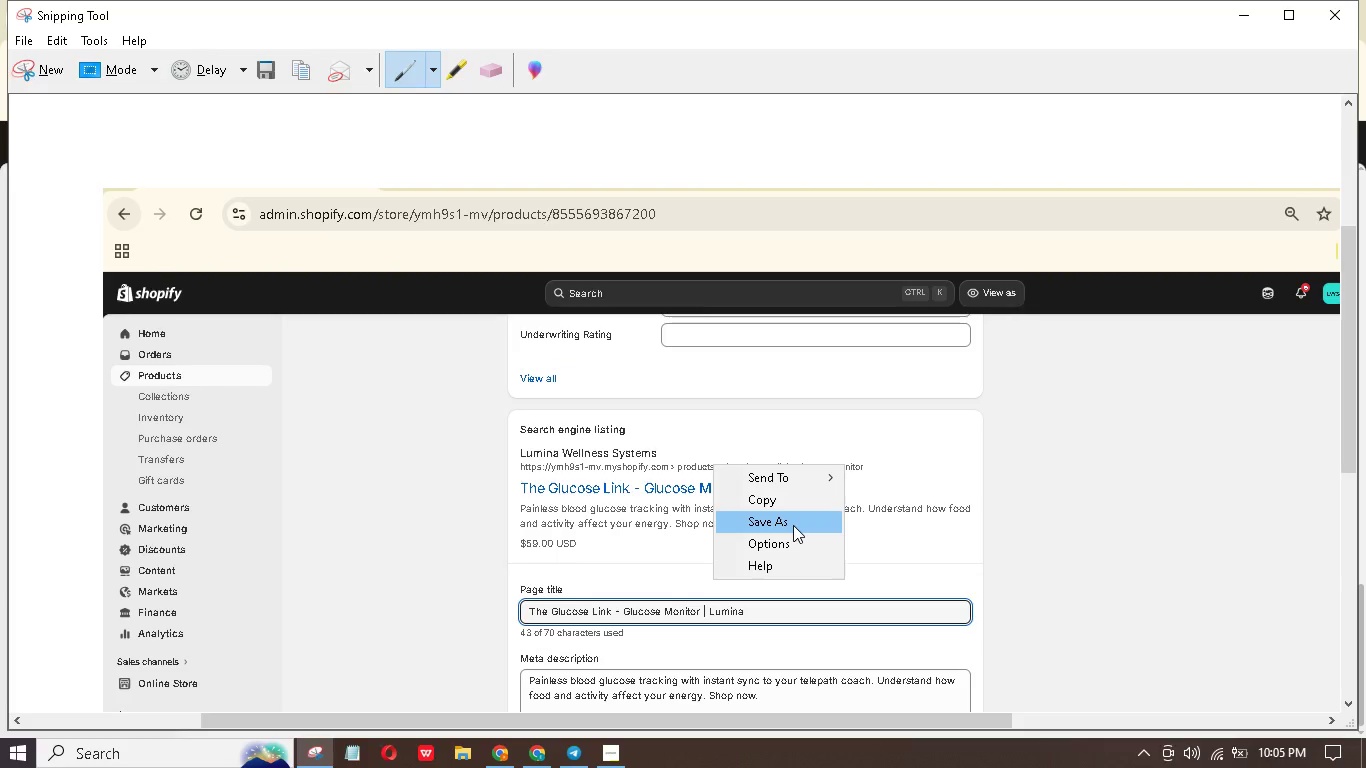 
left_click([793, 525])
 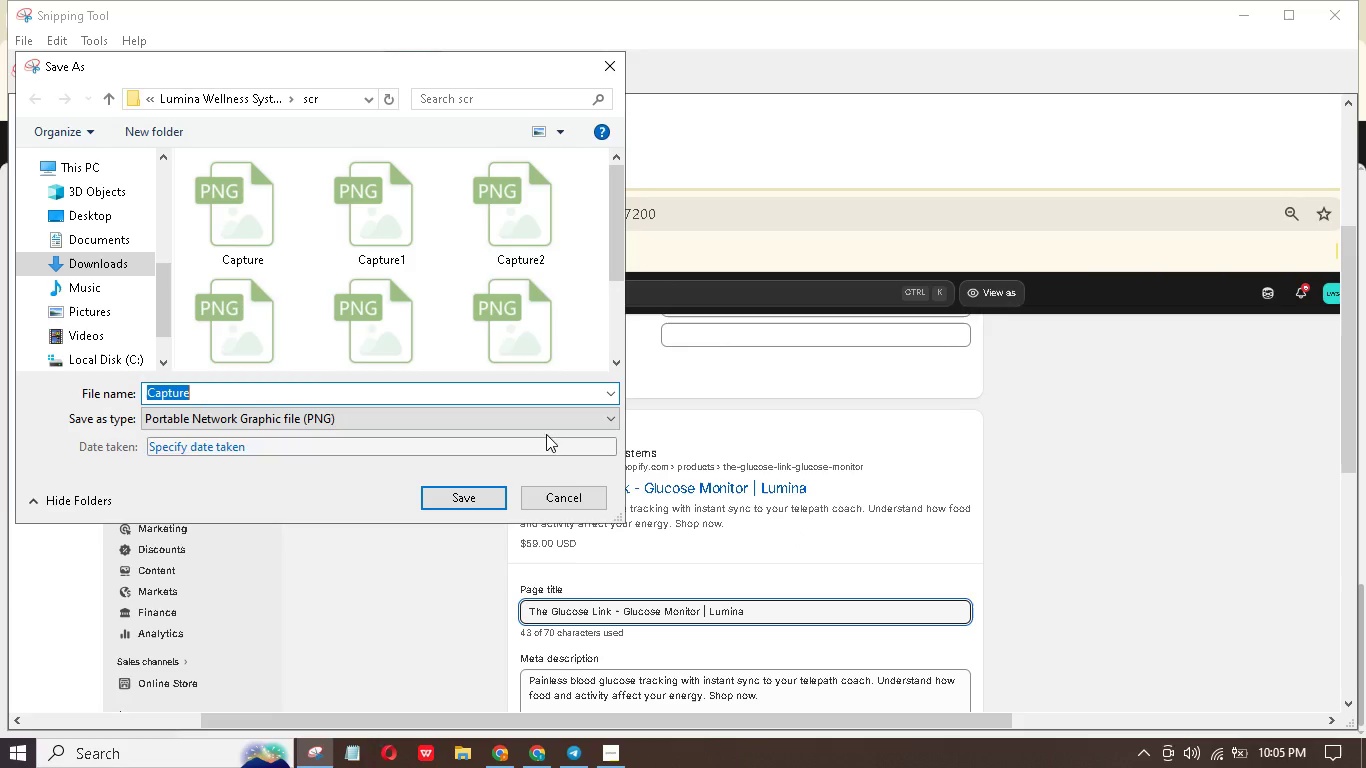 
scroll: coordinate [468, 306], scroll_direction: down, amount: 7.0
 